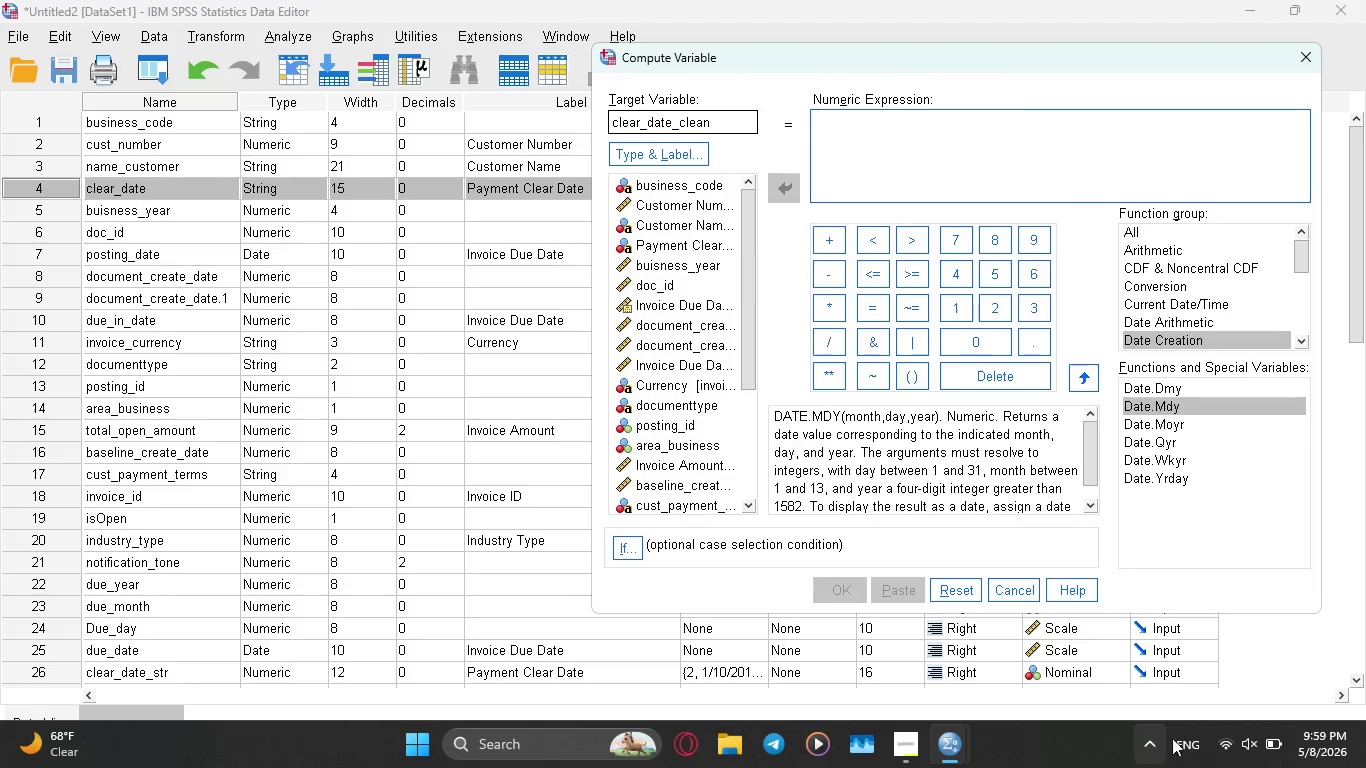 
mouse_move([1271, 731])
 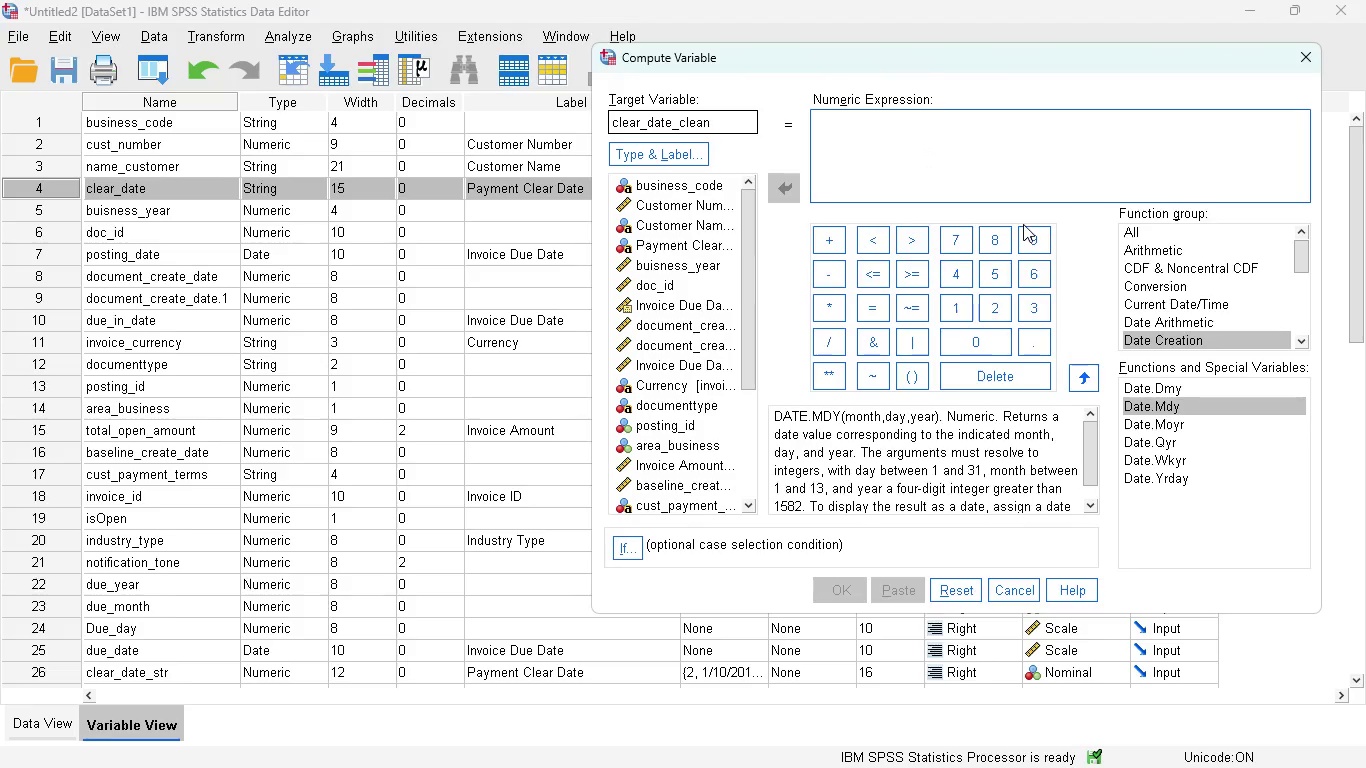 
wait(9.16)
 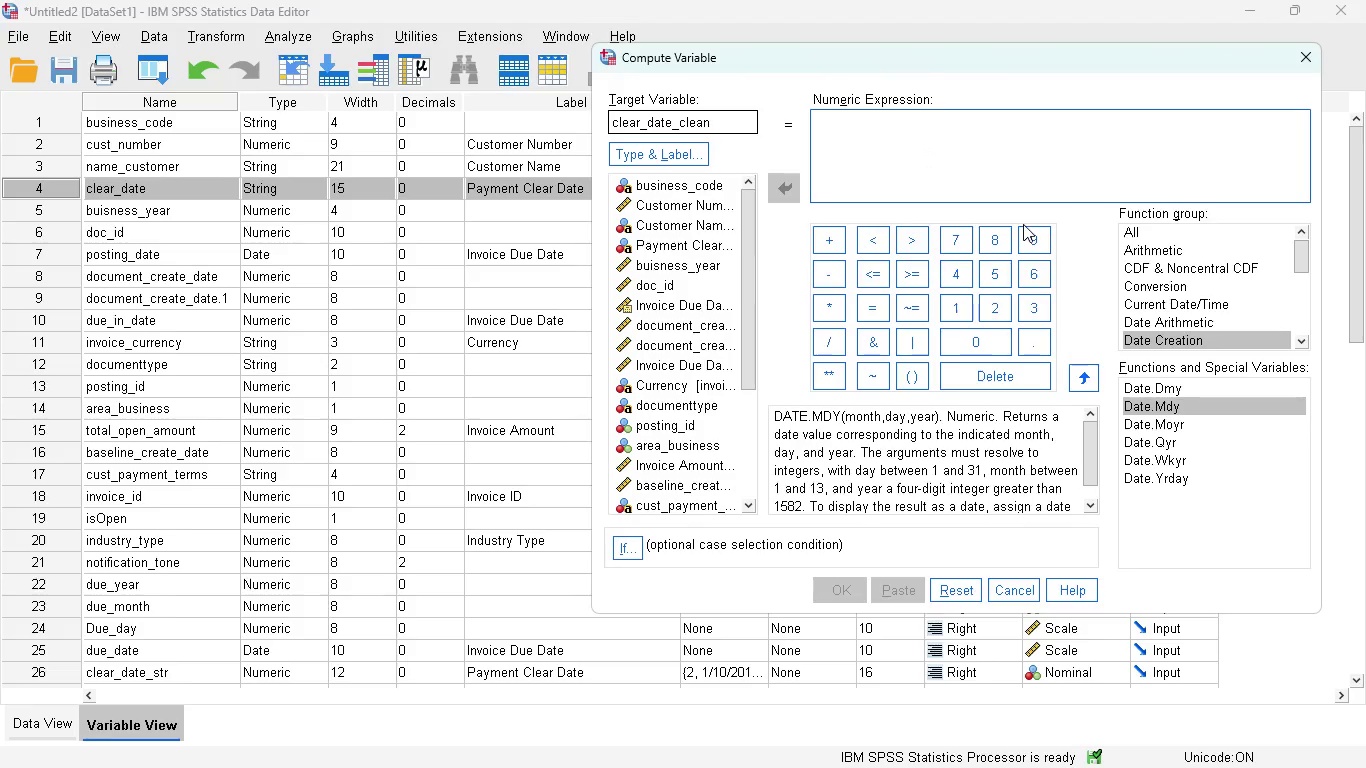 
left_click_drag(start_coordinate=[1304, 253], to_coordinate=[1308, 312])
 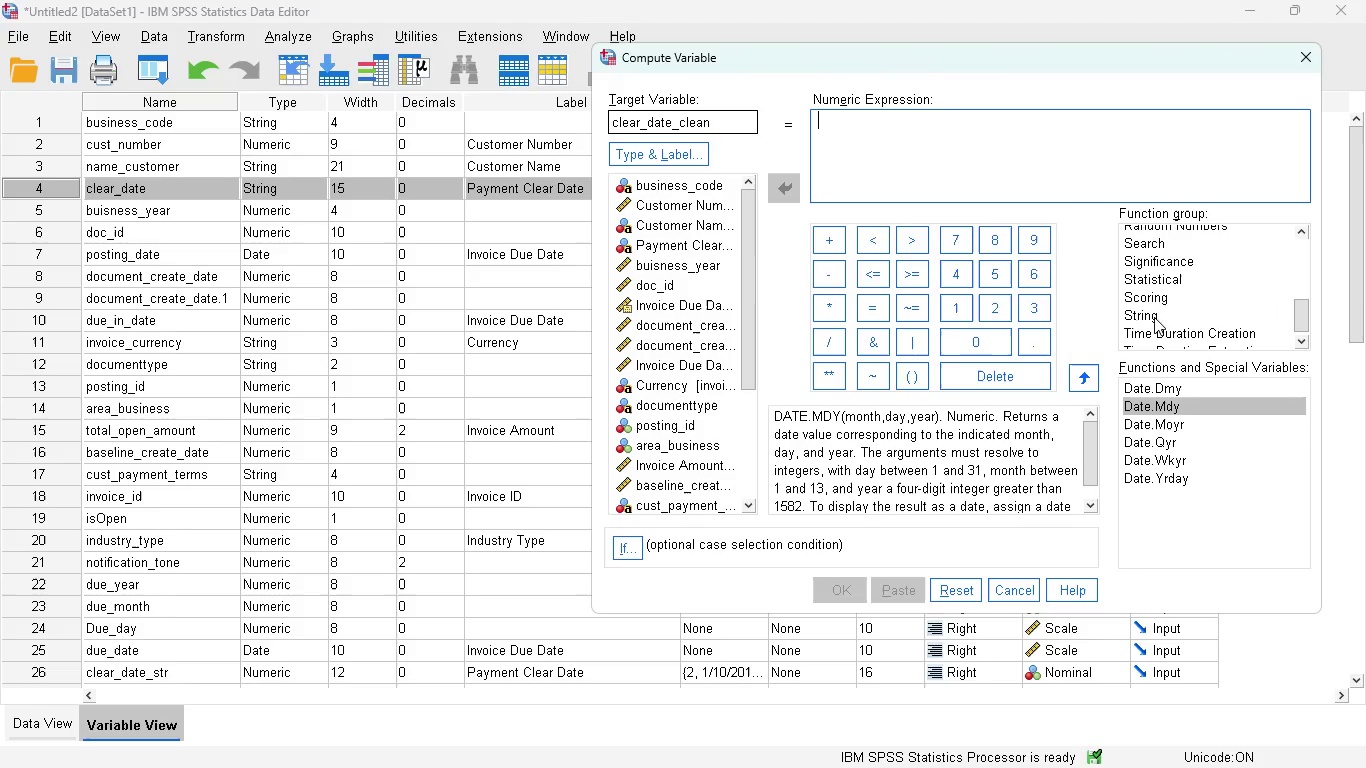 
left_click([1154, 317])
 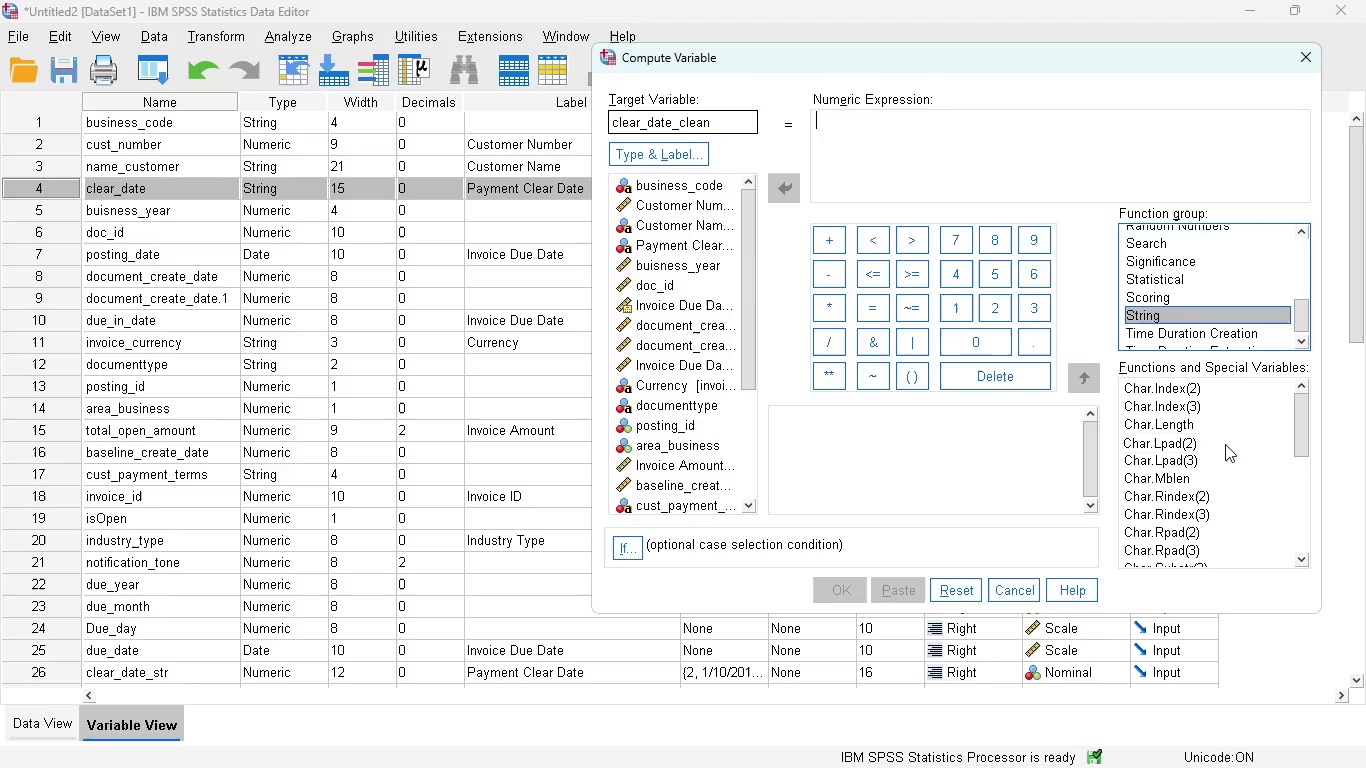 
wait(6.5)
 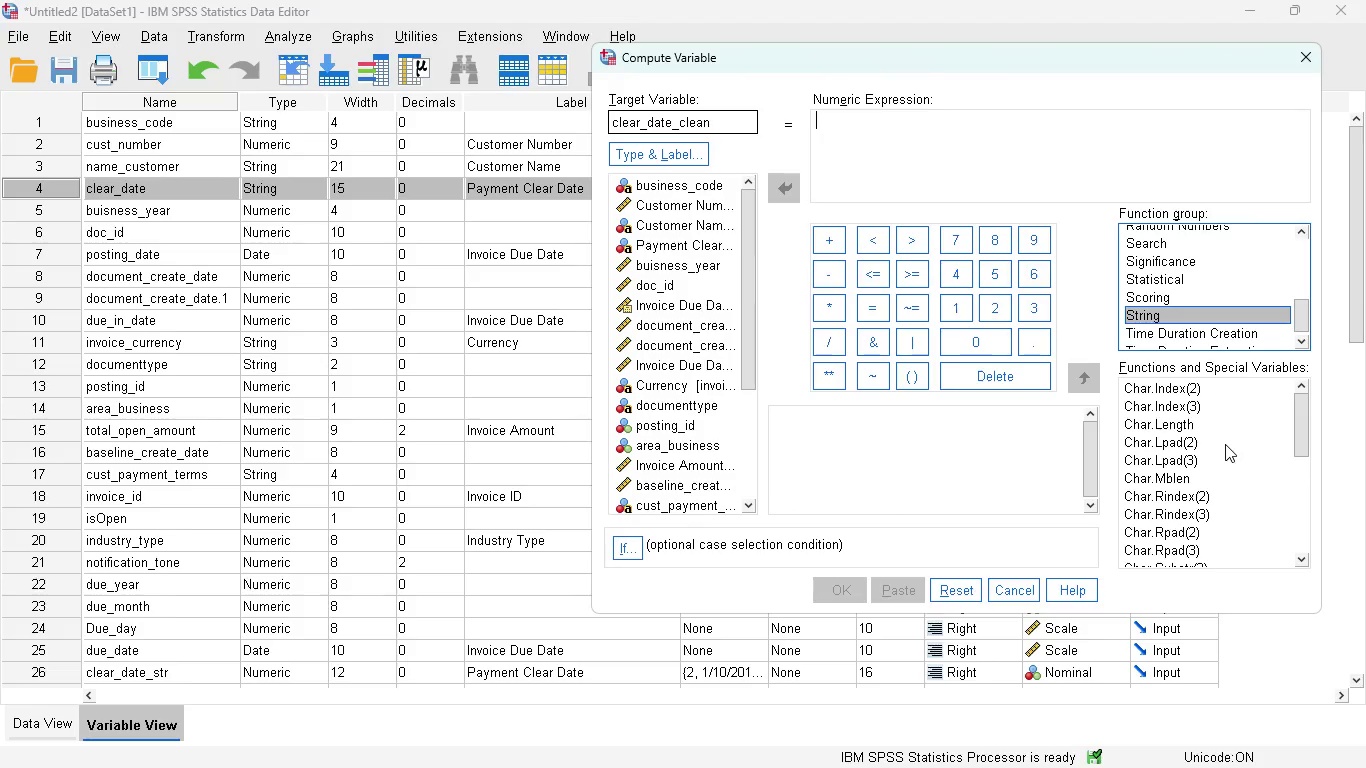 
left_click_drag(start_coordinate=[1303, 421], to_coordinate=[1307, 464])
 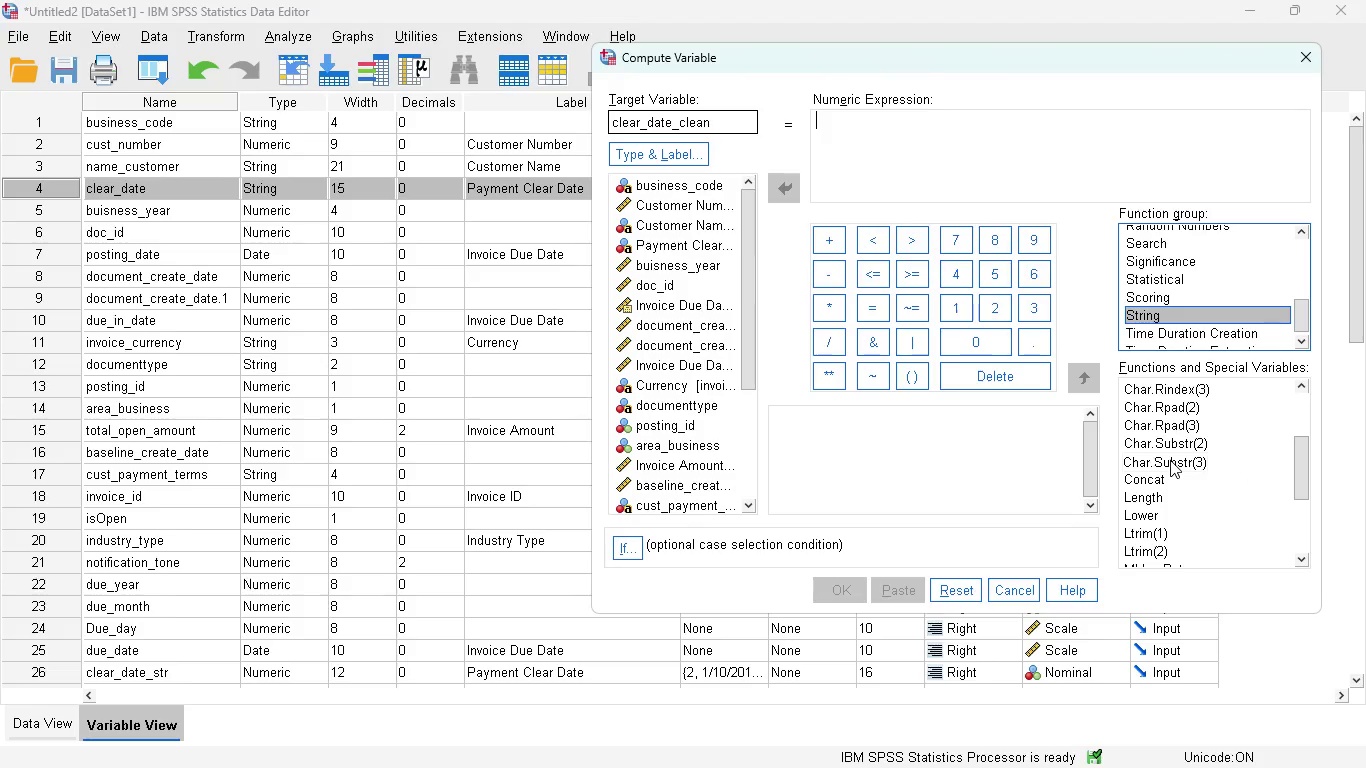 
double_click([1170, 460])
 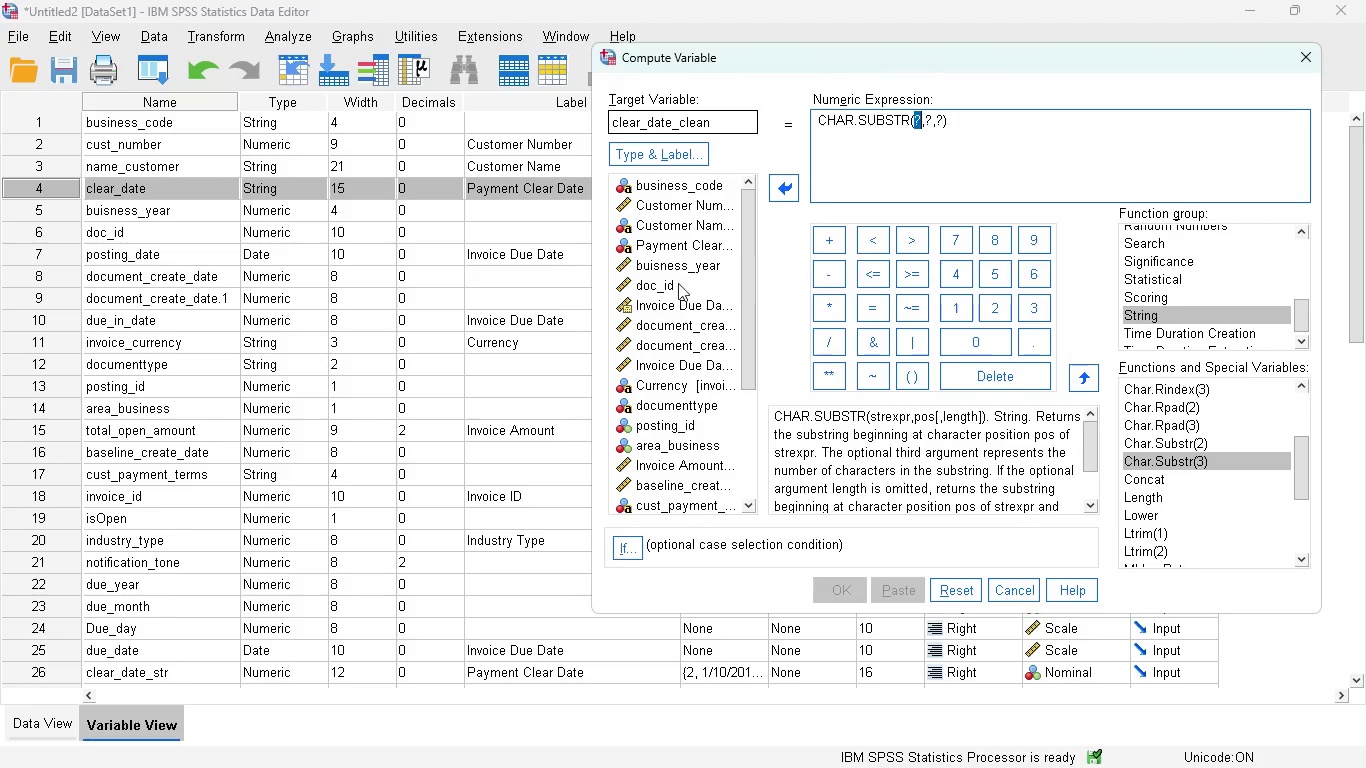 
double_click([665, 242])
 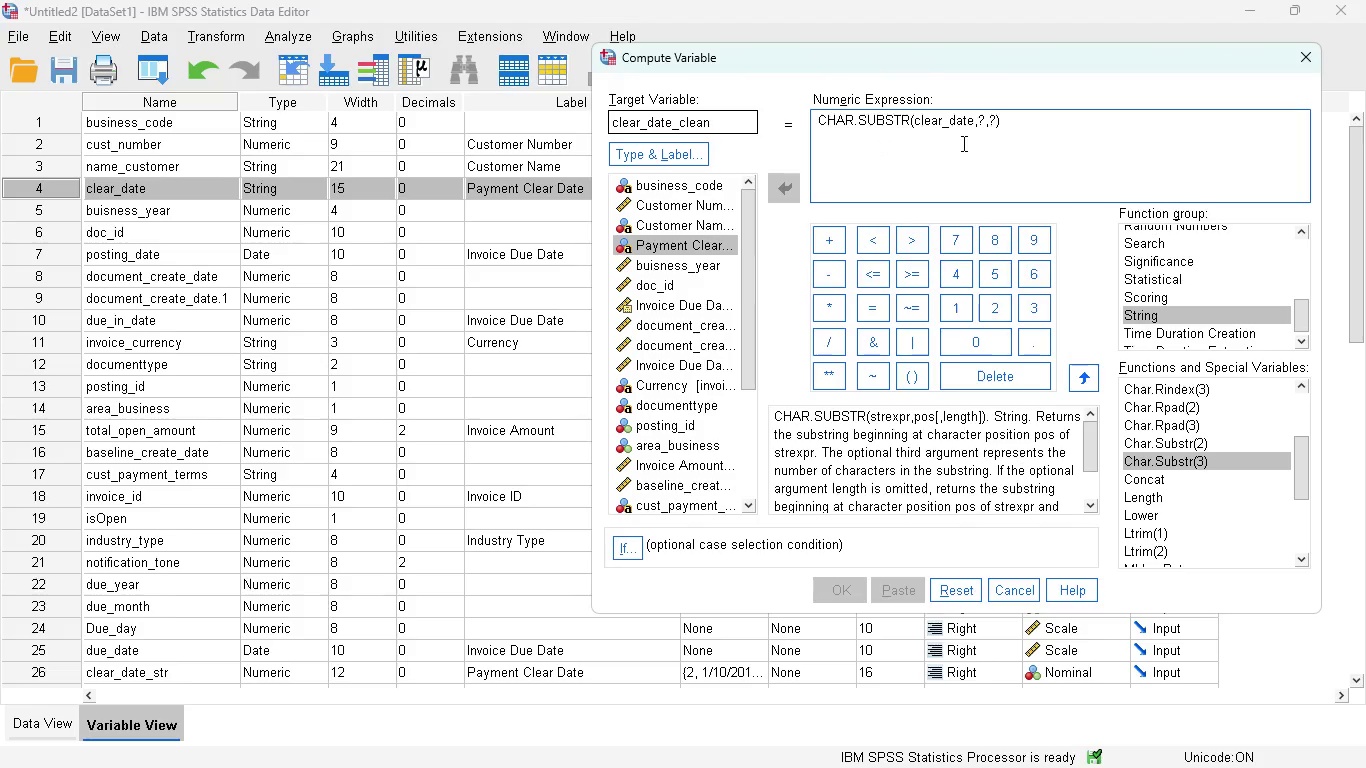 
left_click([986, 113])
 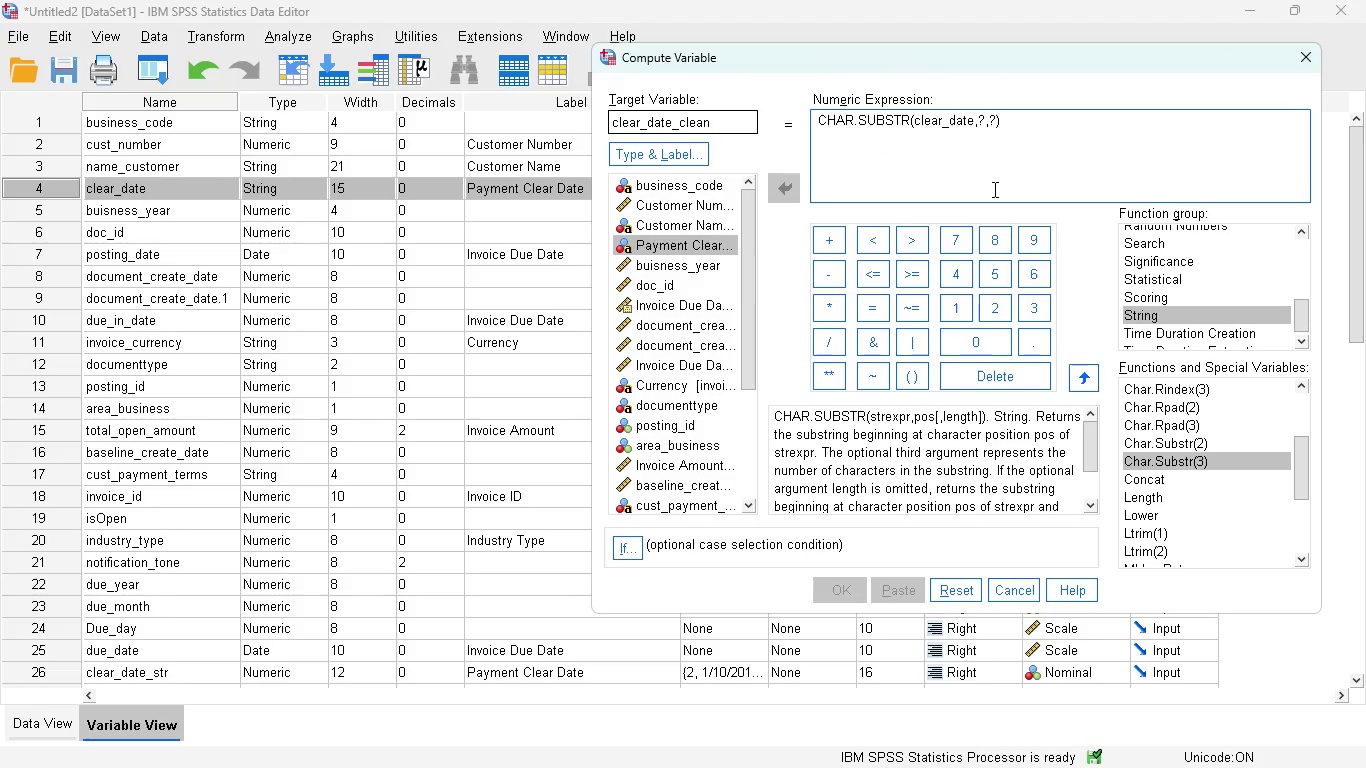 
key(Backspace)
 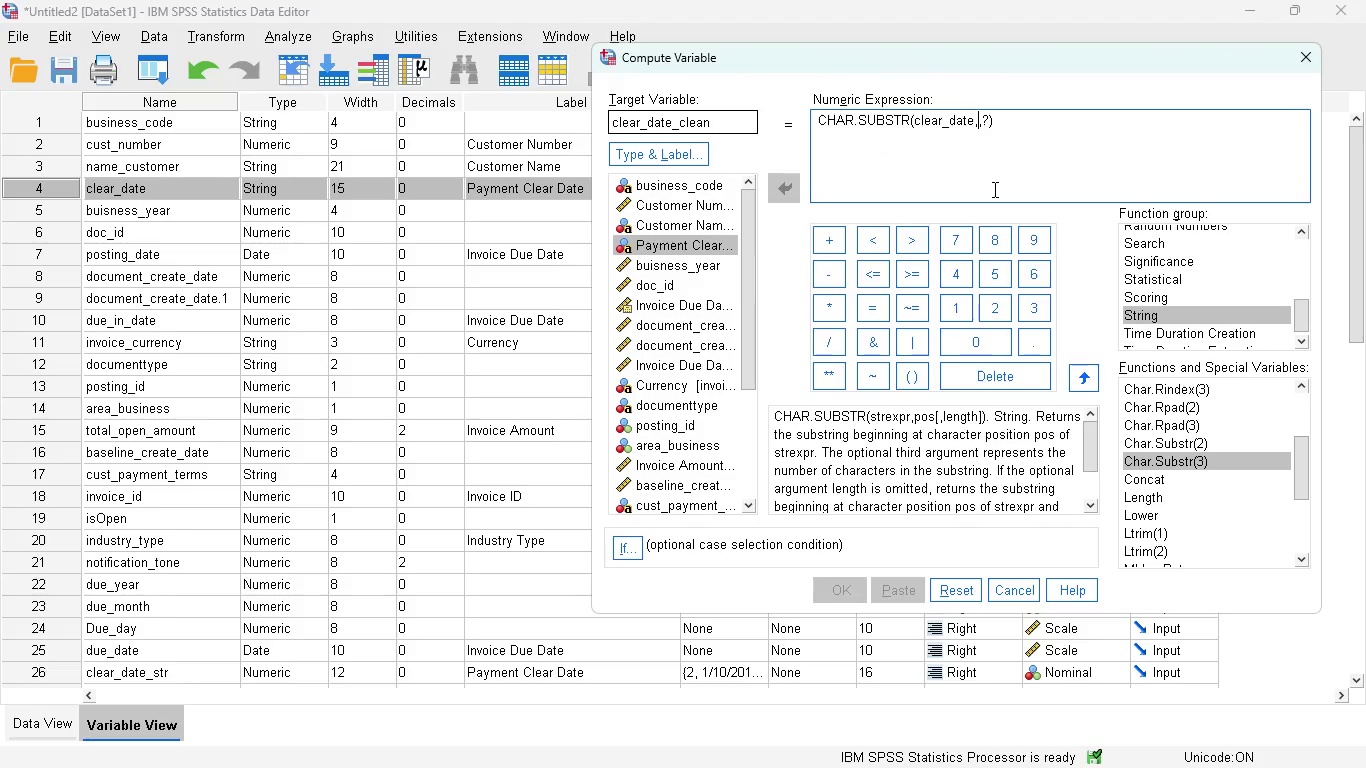 
key(End)
 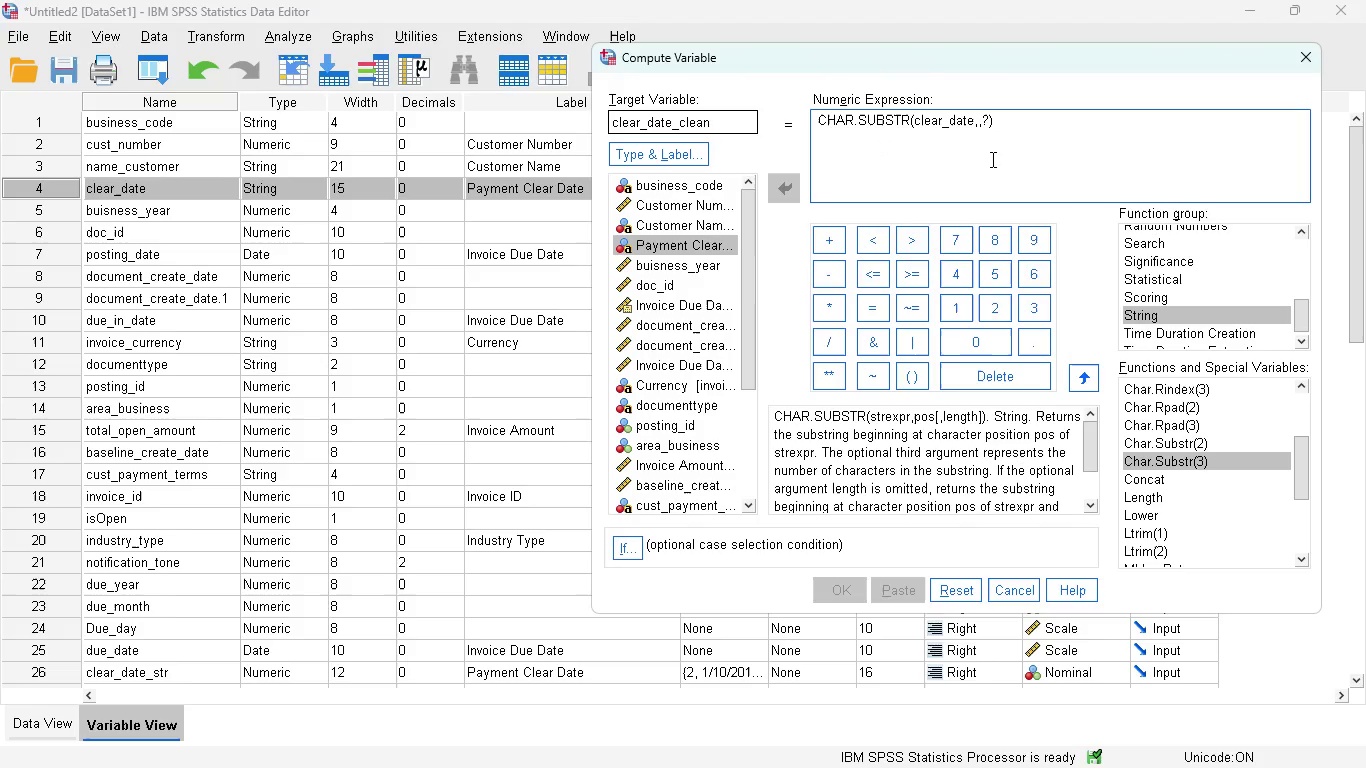 
key(ArrowLeft)
 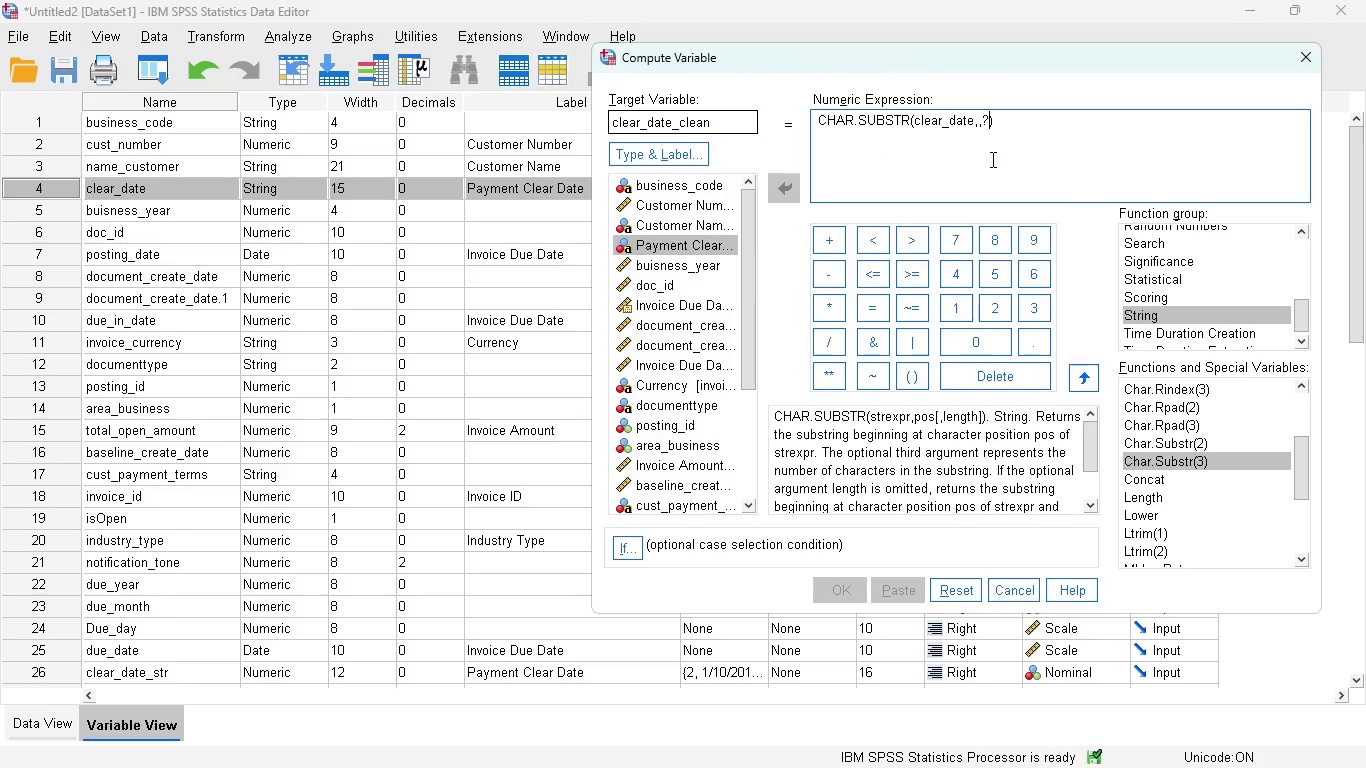 
key(ArrowLeft)
 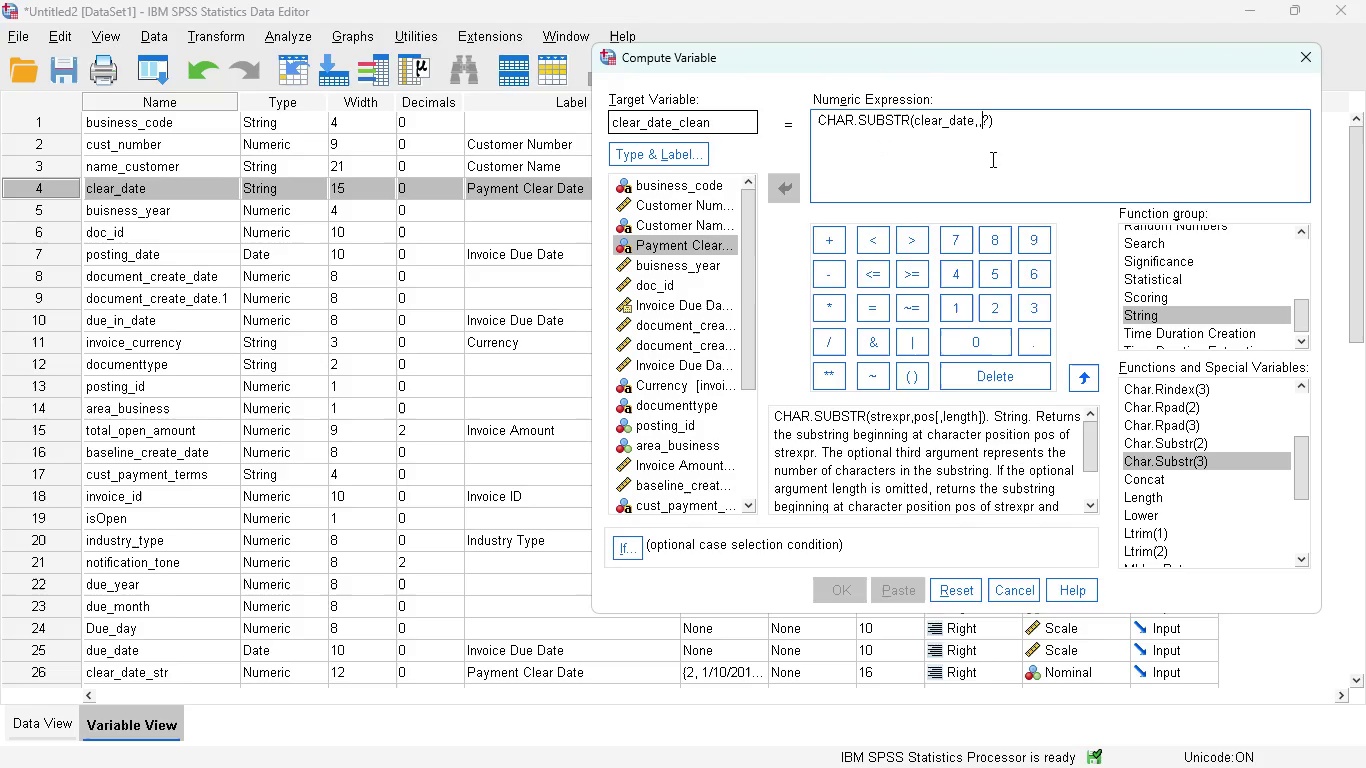 
key(ArrowLeft)
 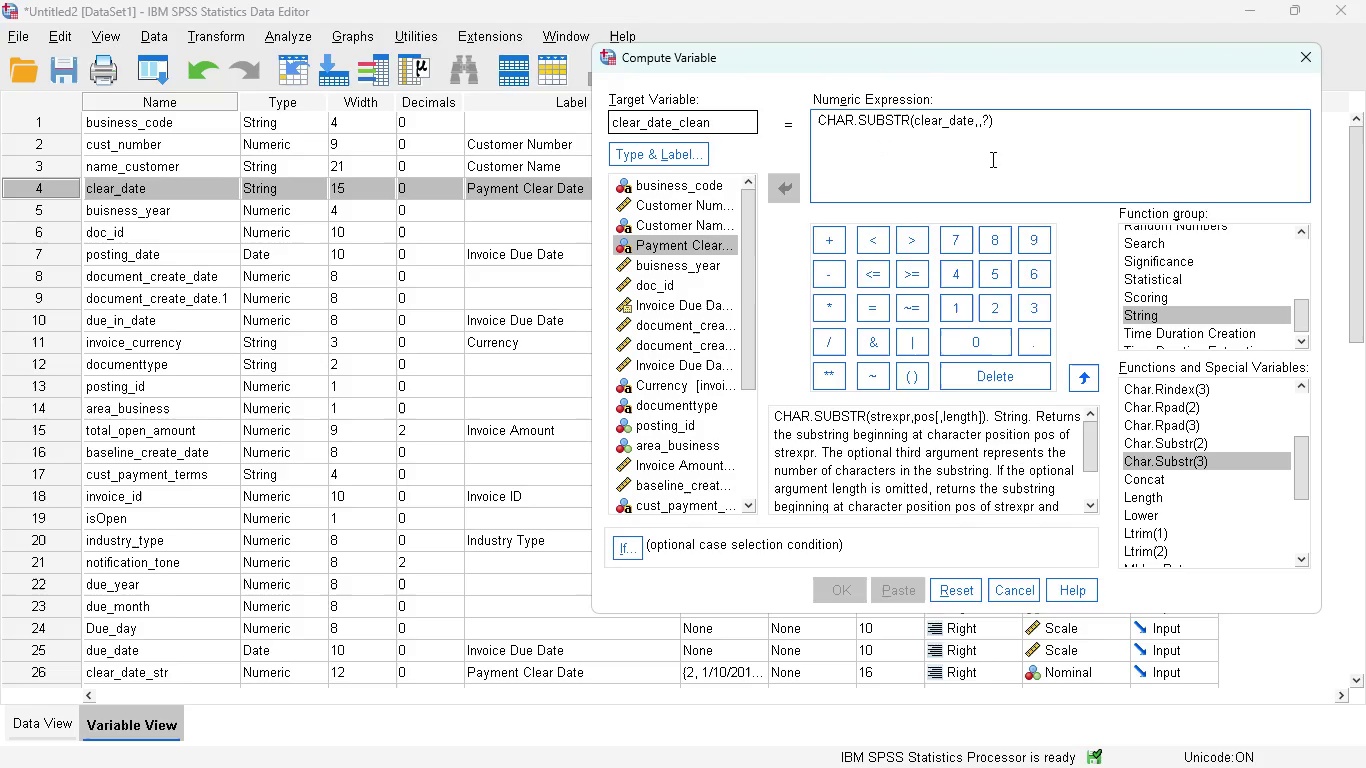 
key(NumLock)
 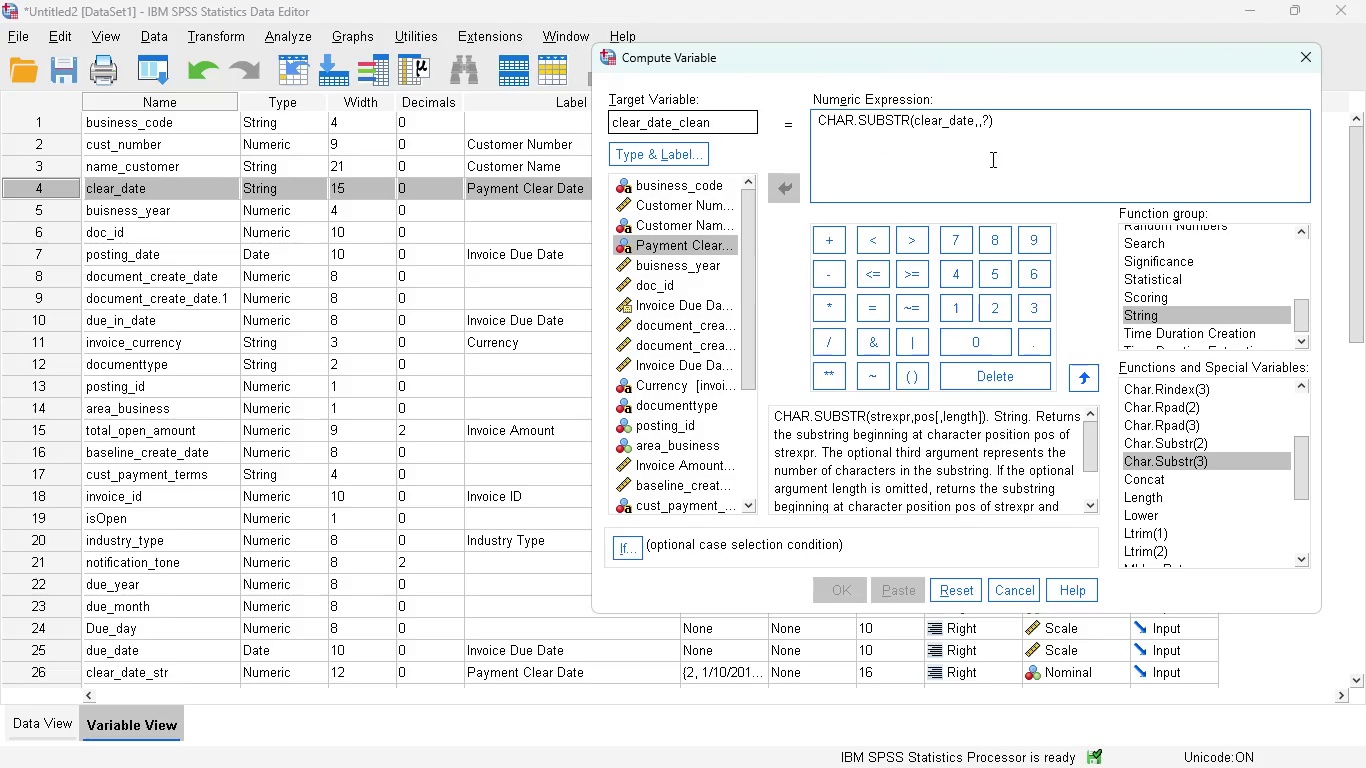 
key(Numpad1)
 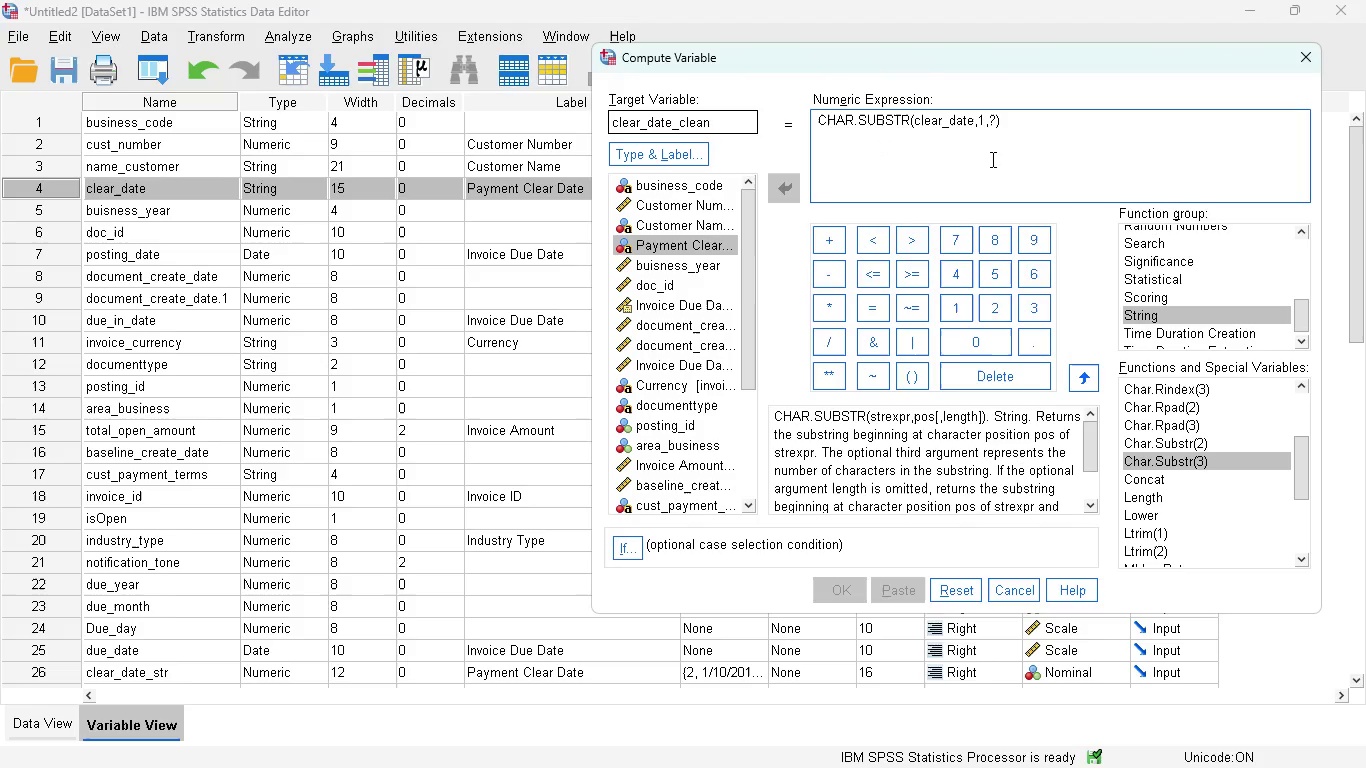 
key(ArrowRight)
 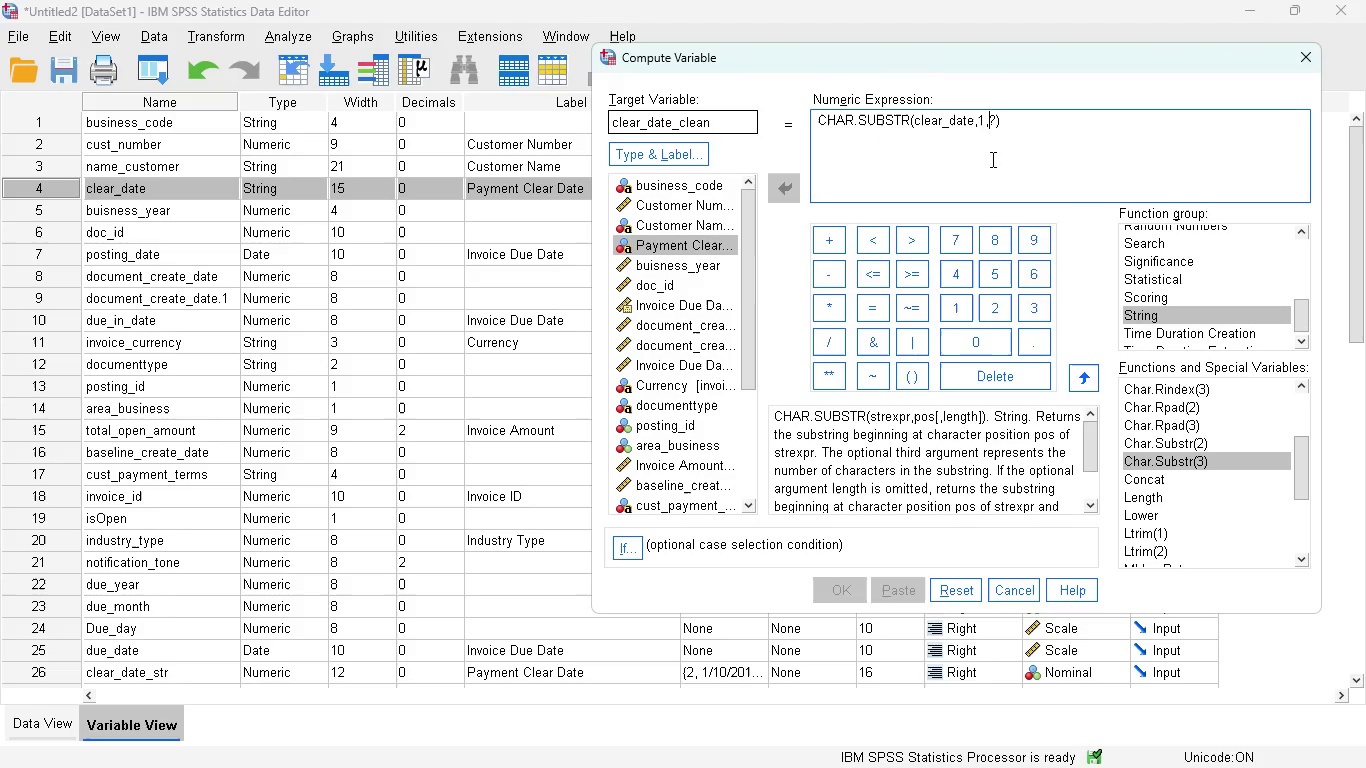 
key(ArrowRight)
 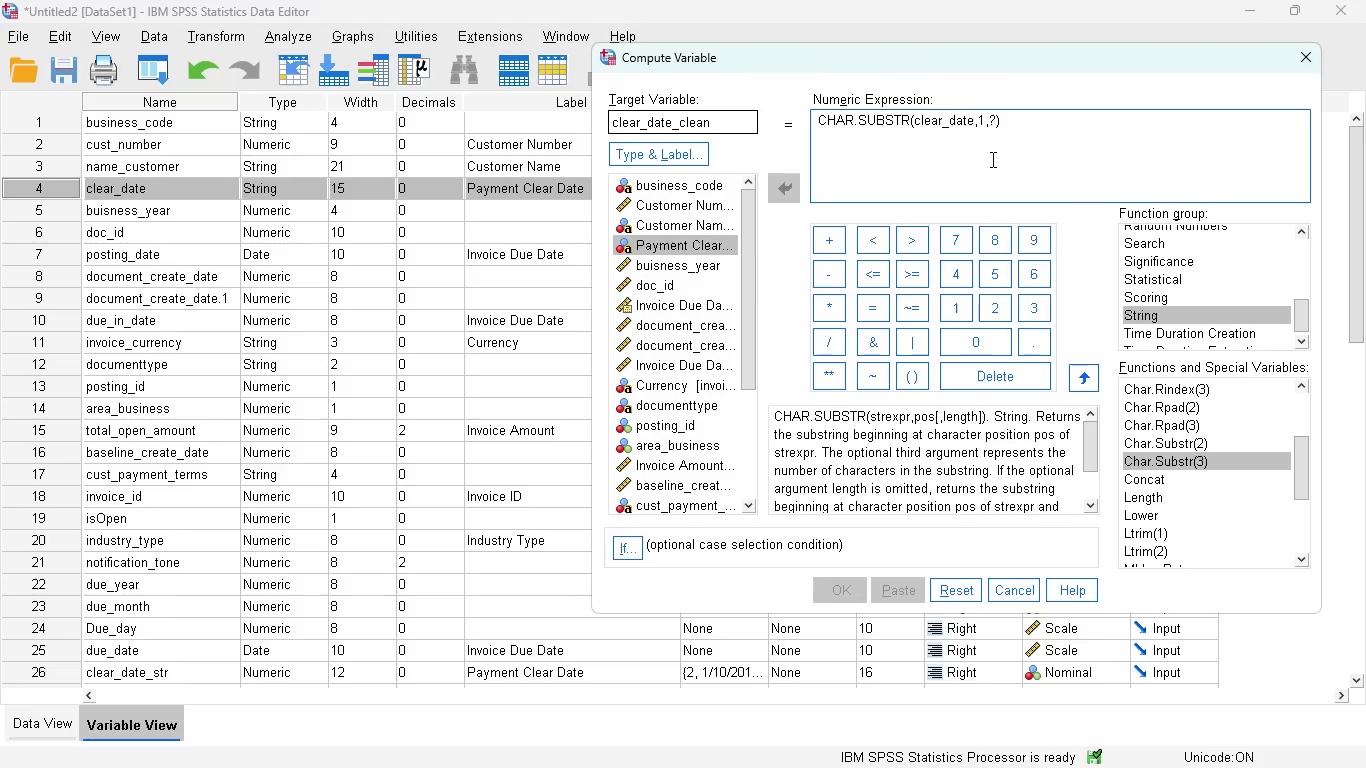 
key(Backspace)
 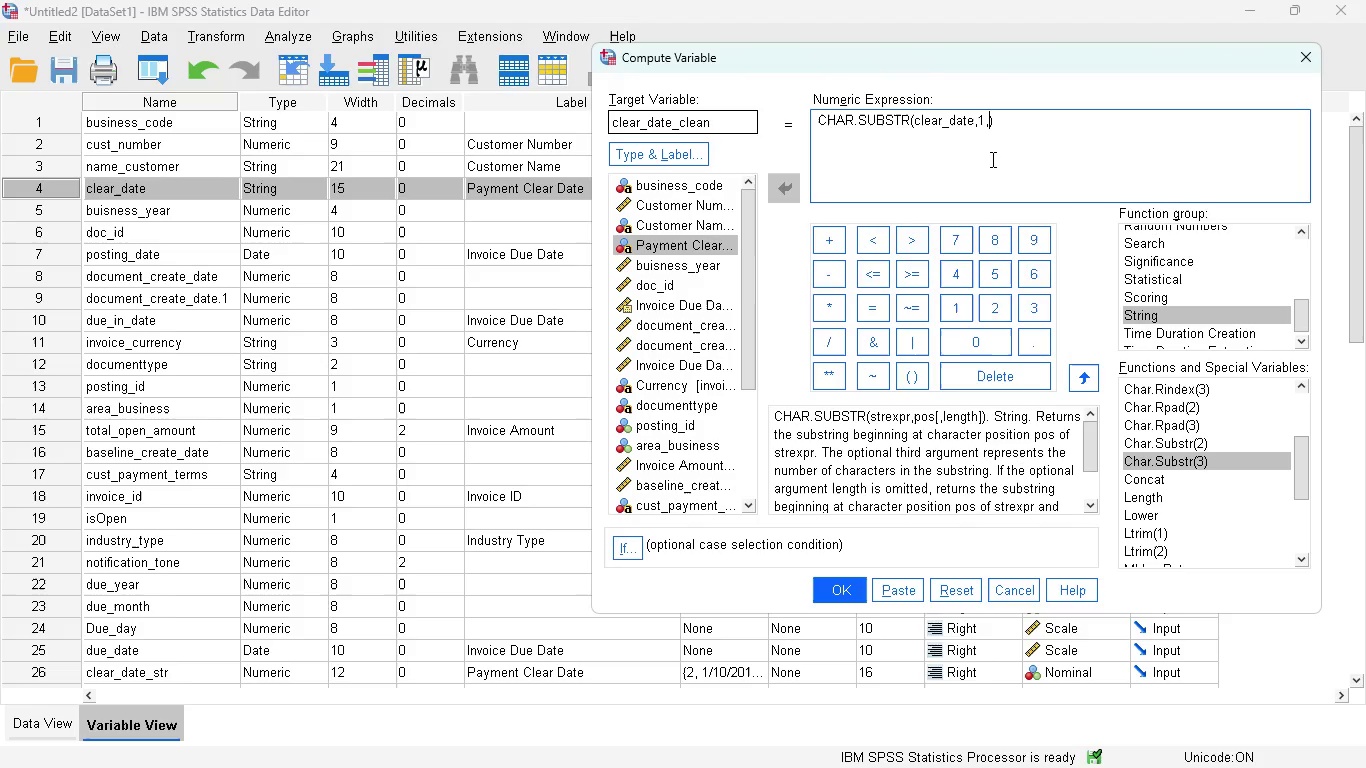 
key(Numpad1)
 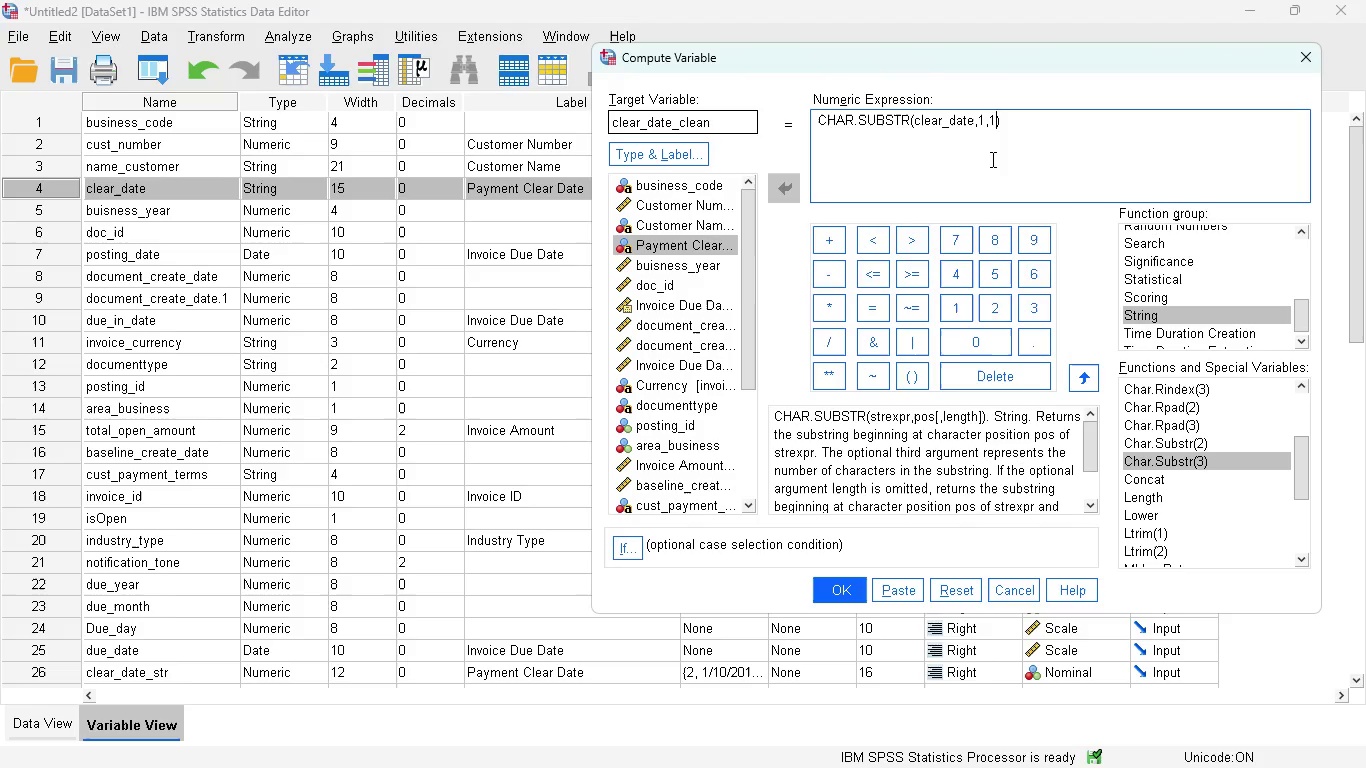 
key(Numpad0)
 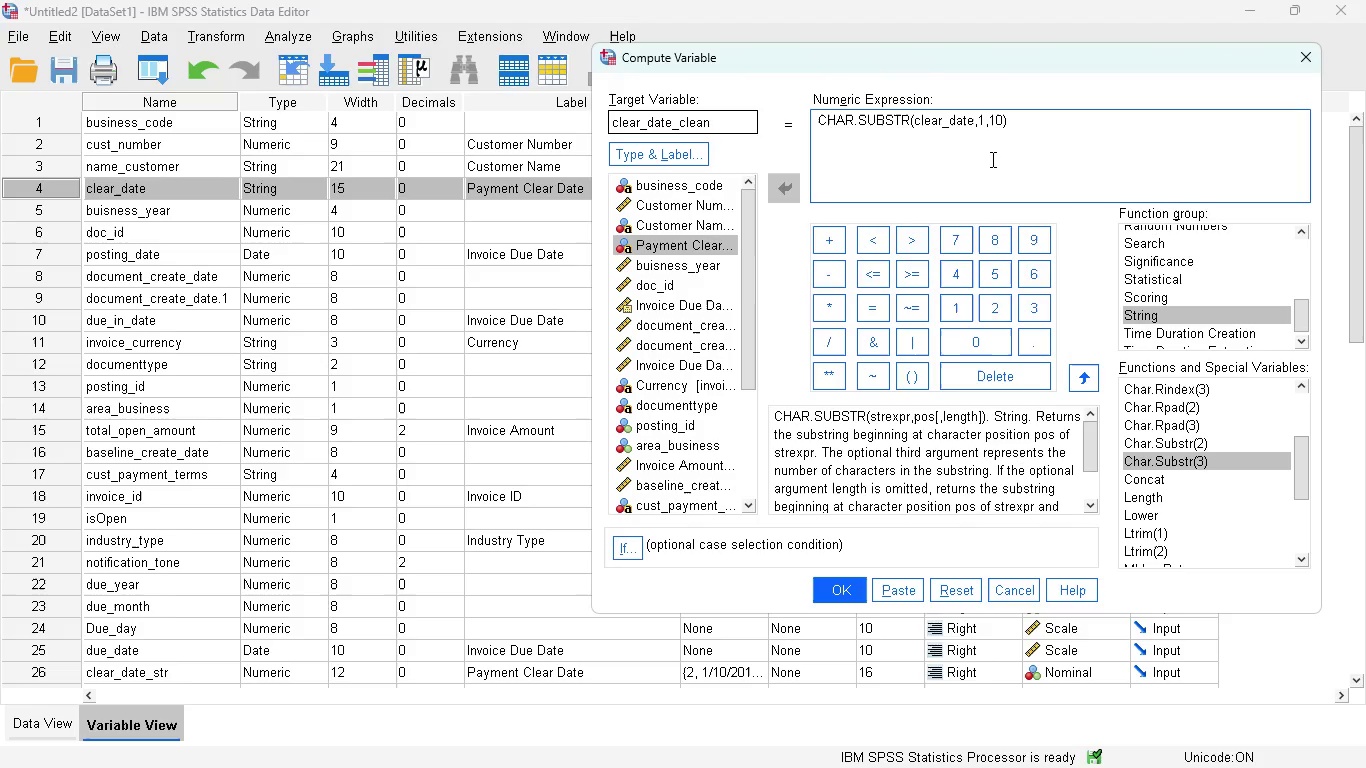 
wait(7.62)
 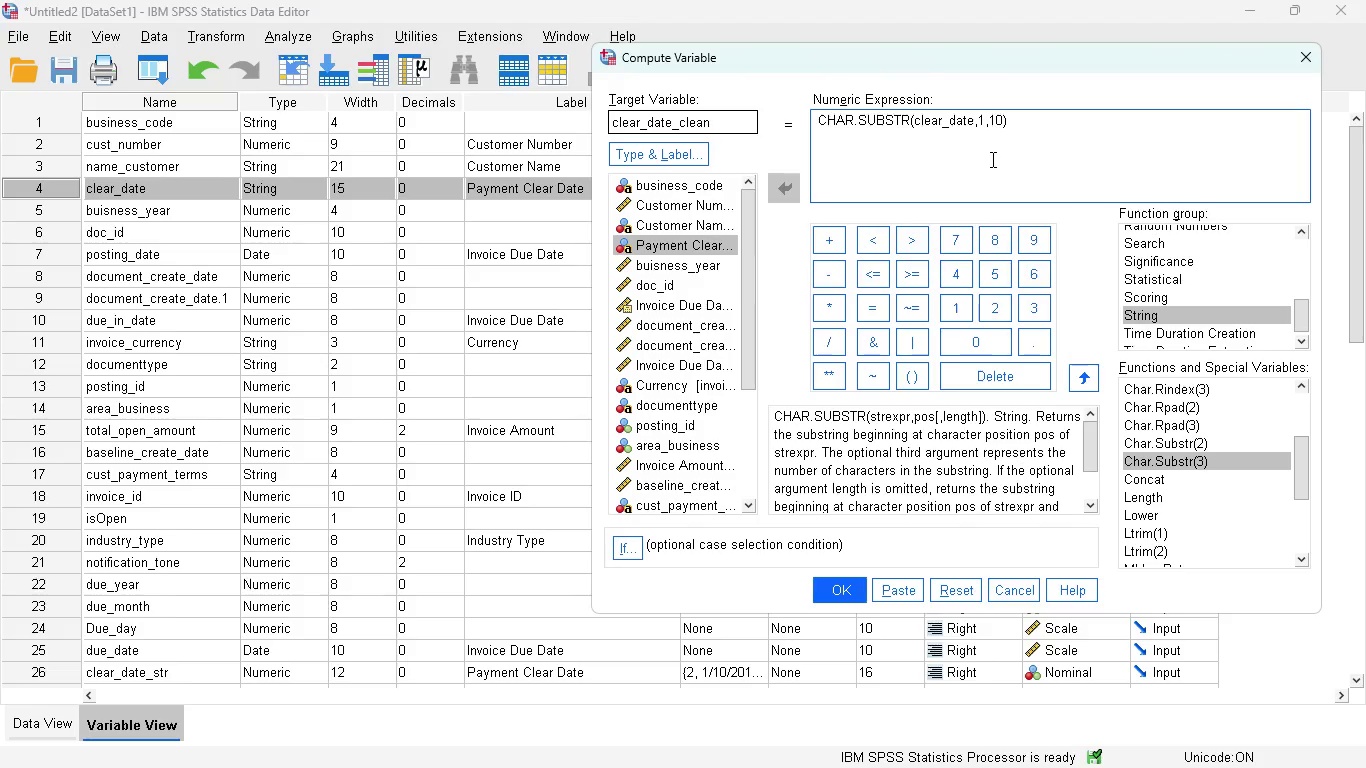 
left_click([843, 598])
 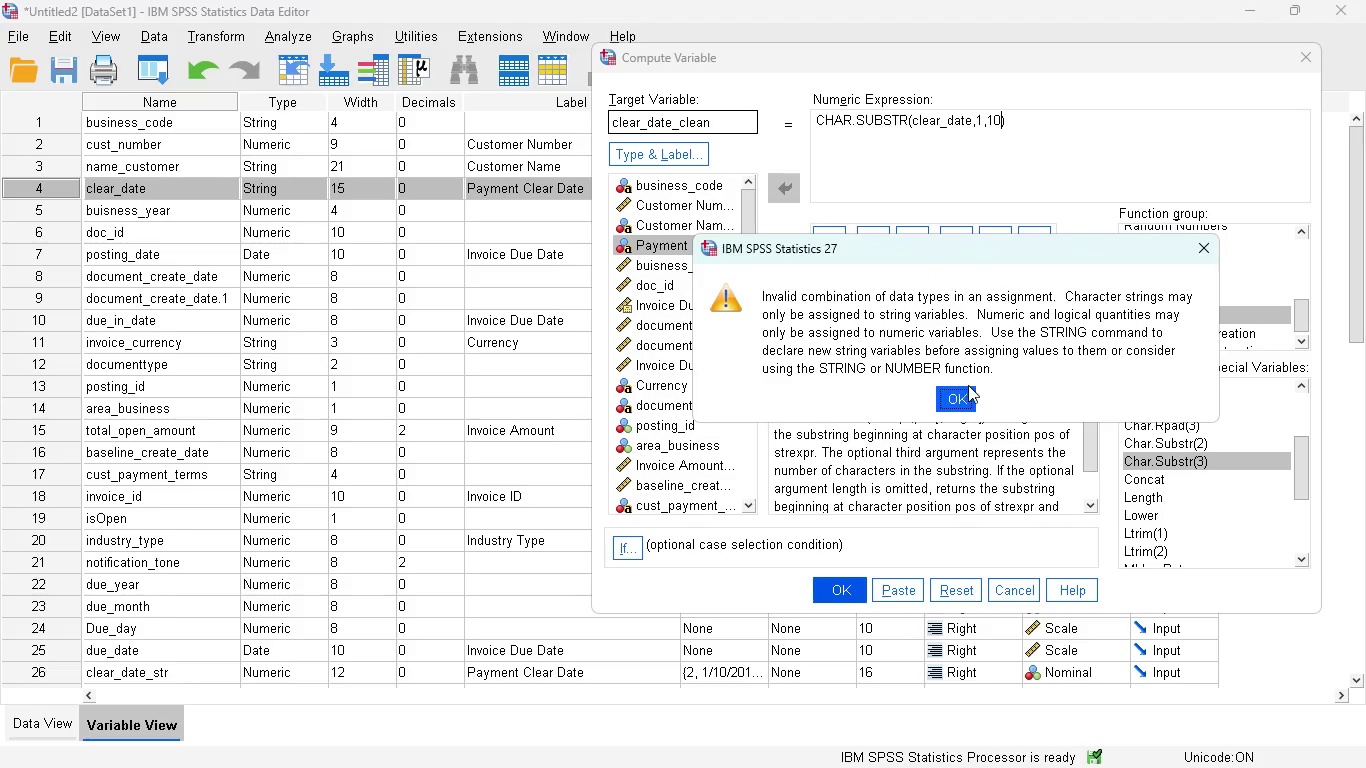 
left_click([956, 397])
 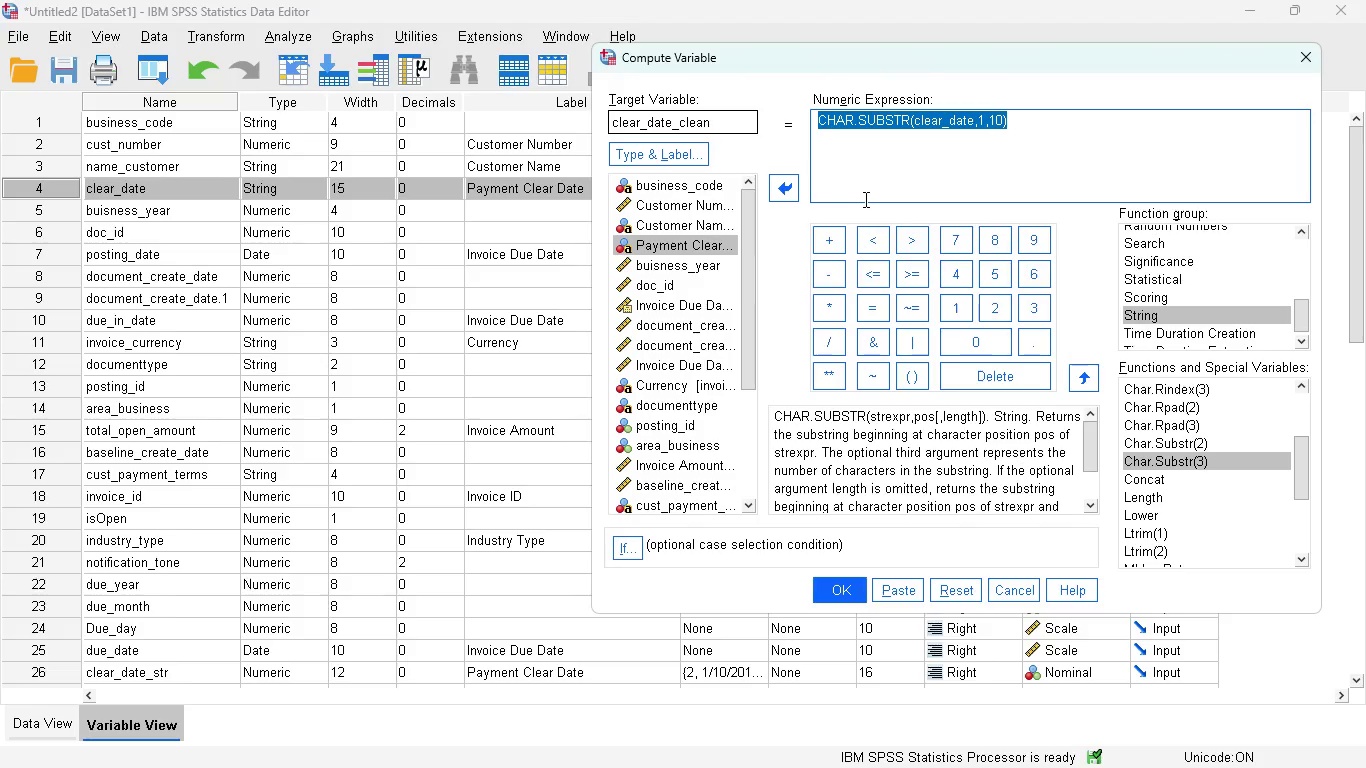 
wait(17.45)
 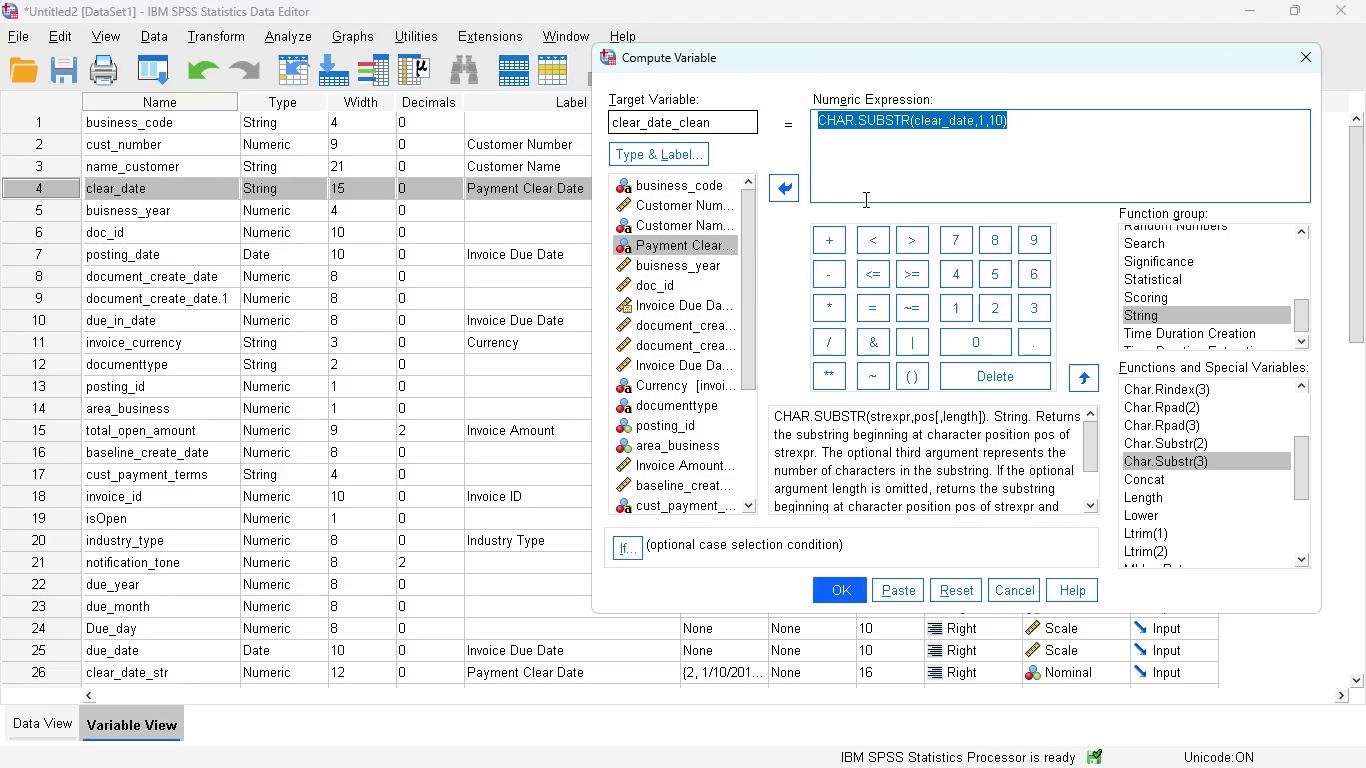 
left_click([839, 585])
 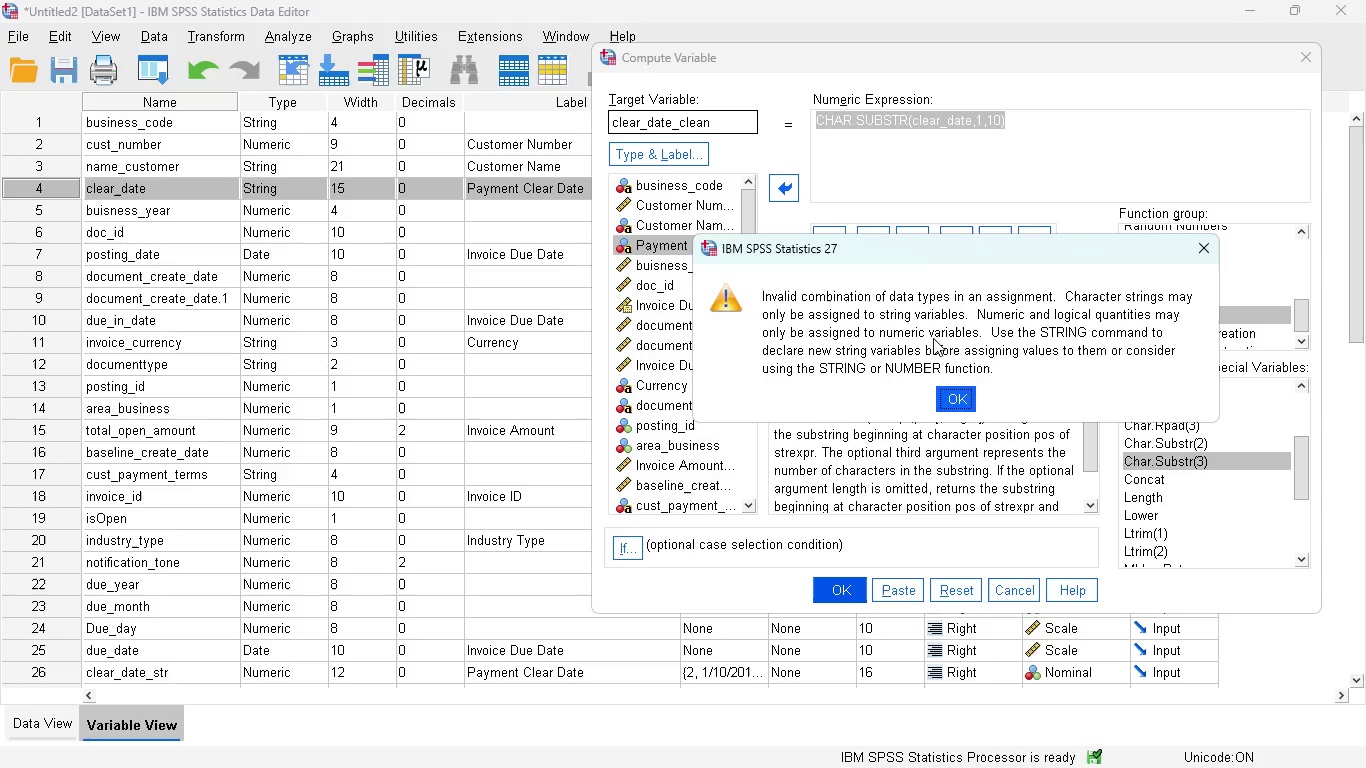 
wait(12.19)
 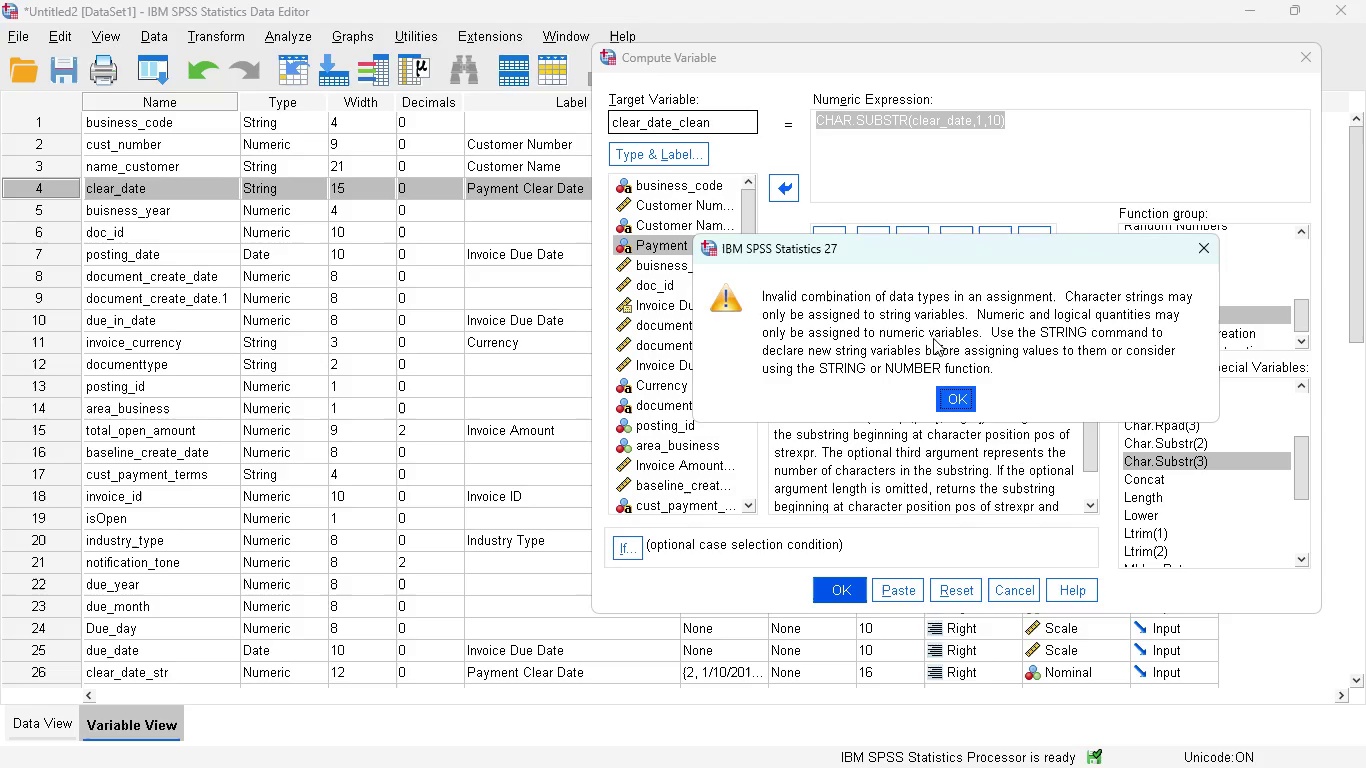 
left_click([963, 401])
 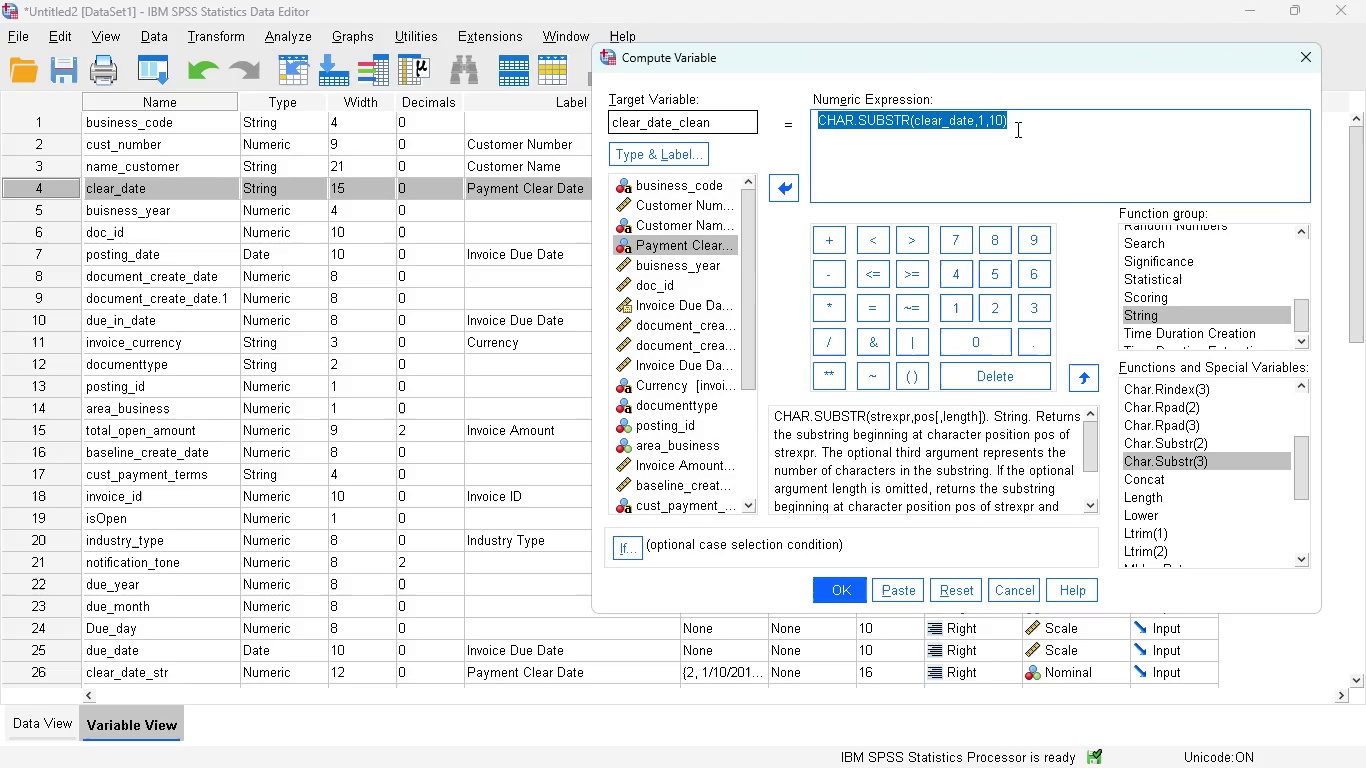 
left_click([1016, 123])
 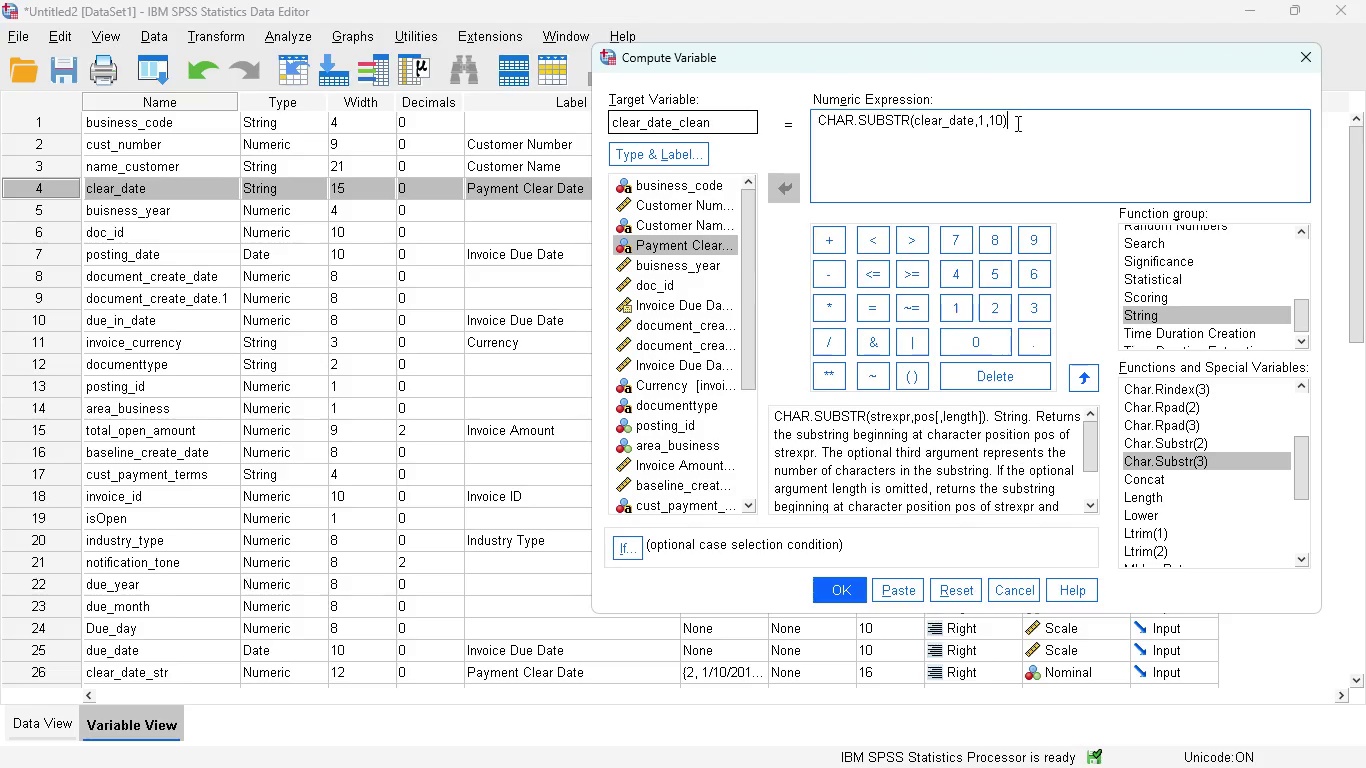 
left_click_drag(start_coordinate=[1016, 123], to_coordinate=[813, 123])
 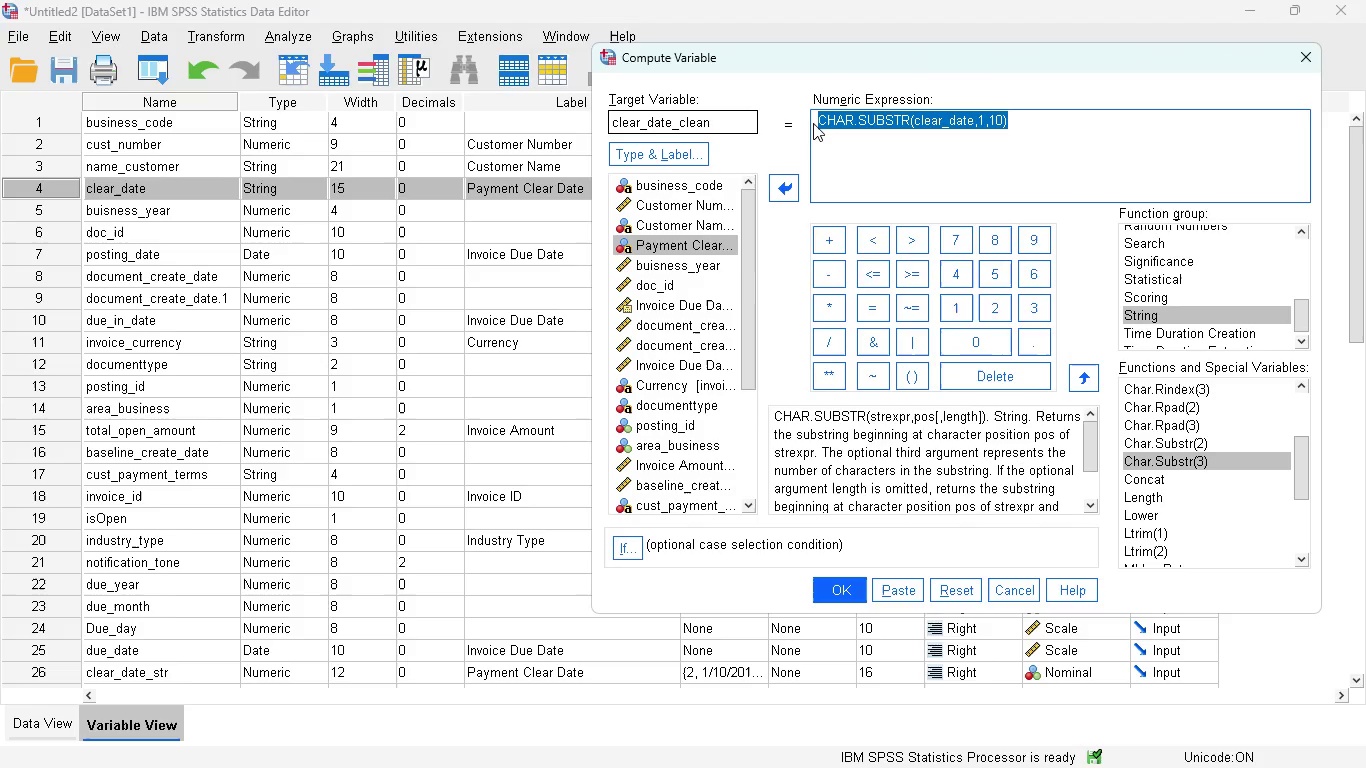 
key(Shift+9)
 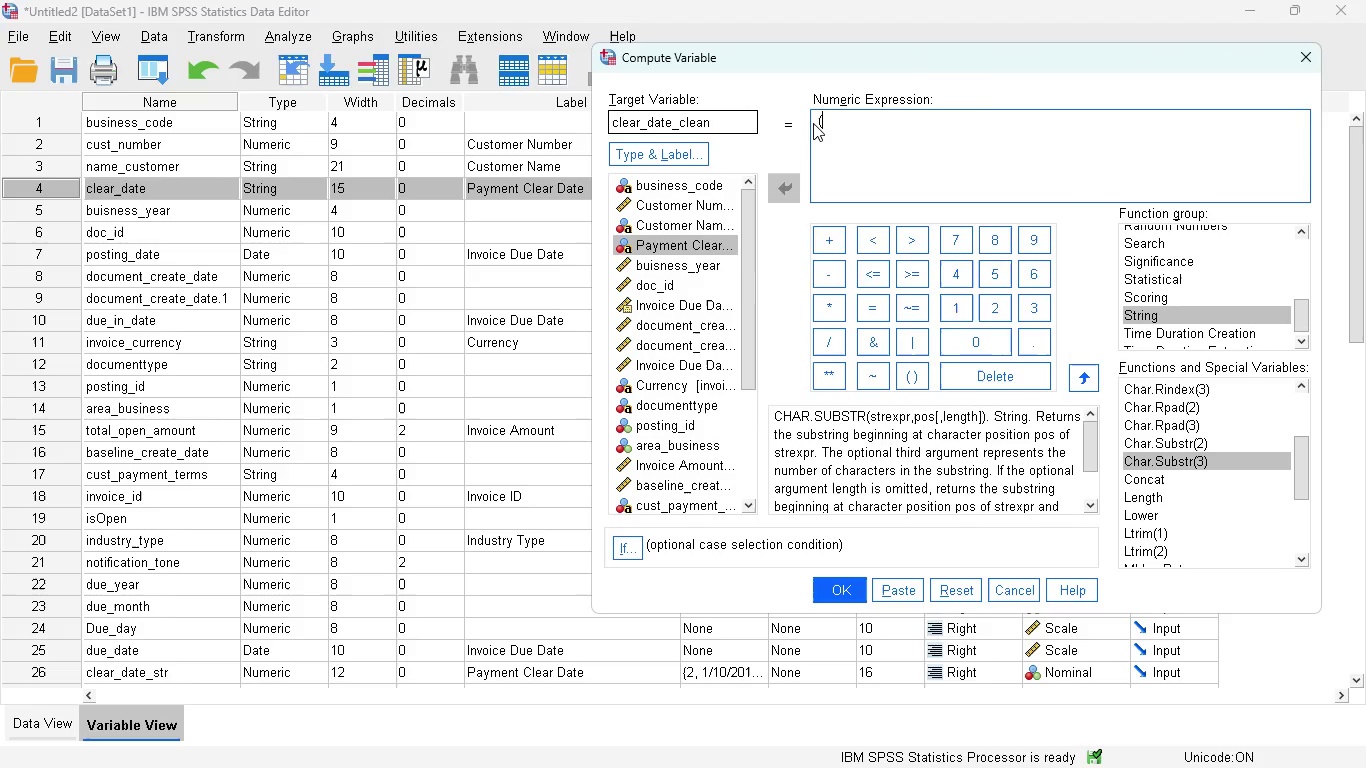 
key(Control+Z)
 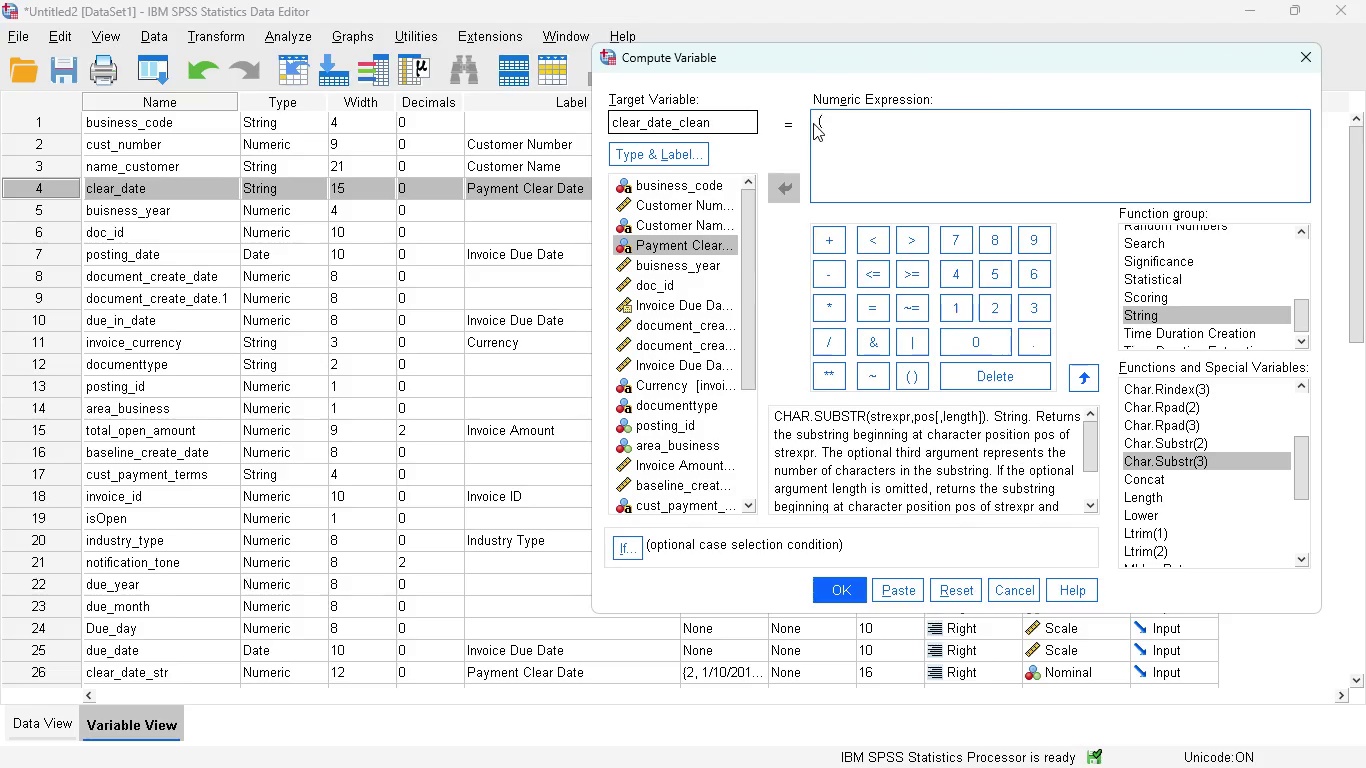 
key(Control+Z)
 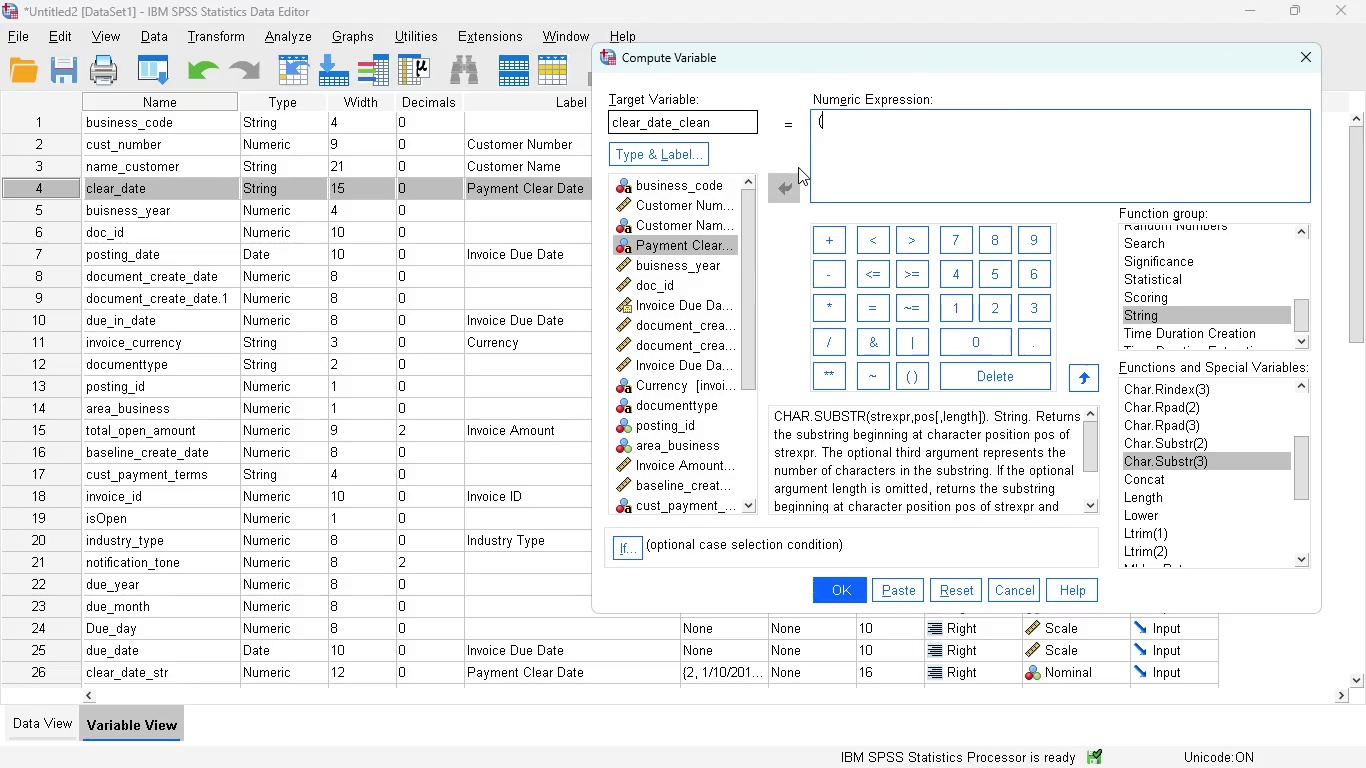 
key(Backspace)
type(s)
key(Backspace)
key(Backspace)
type(STRING()
 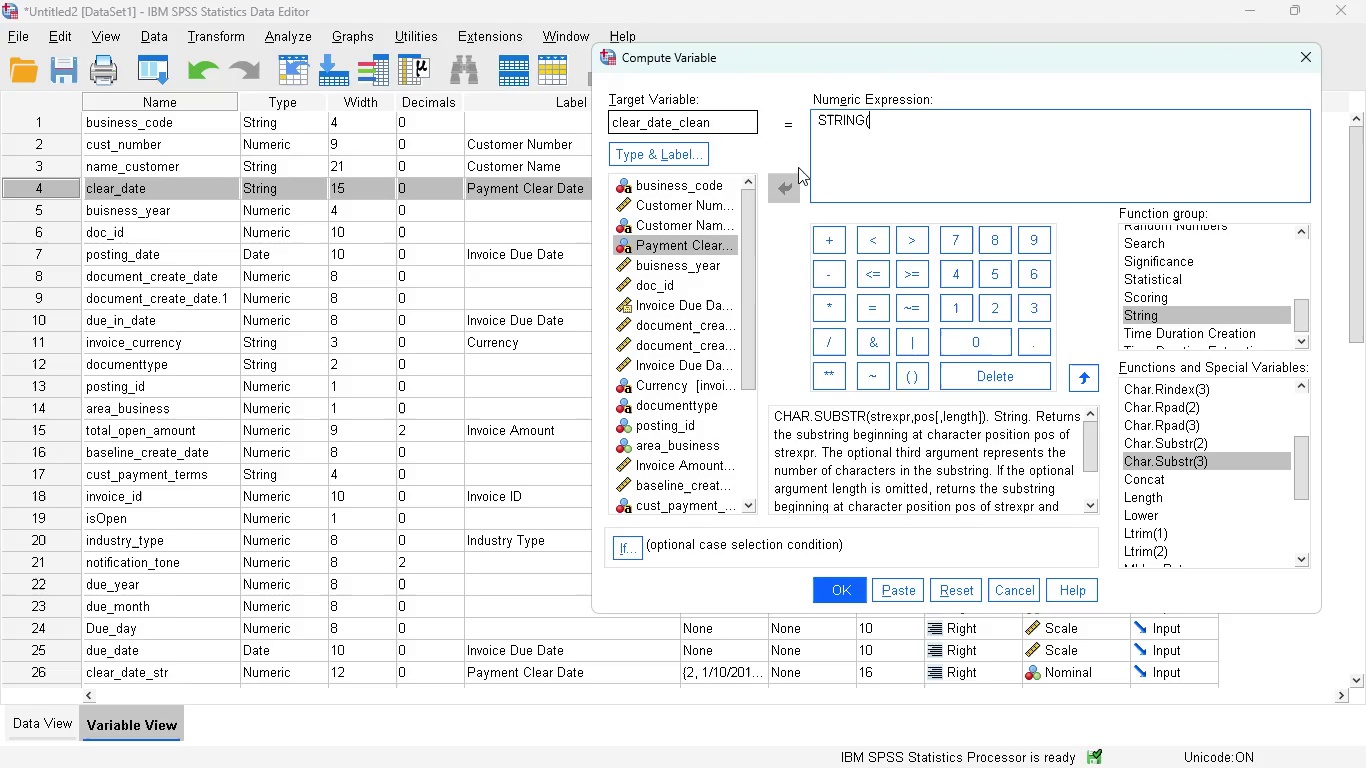 
double_click([1168, 461])
 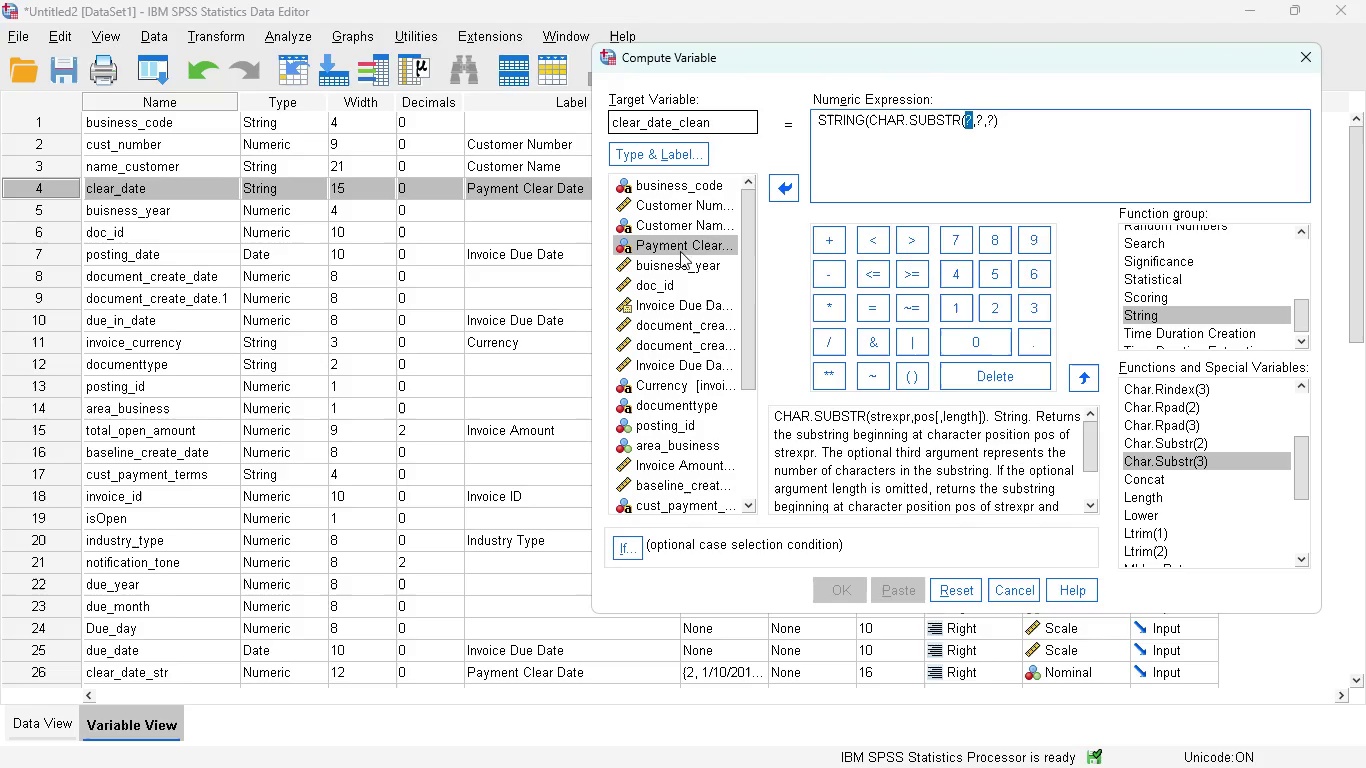 
double_click([678, 245])
 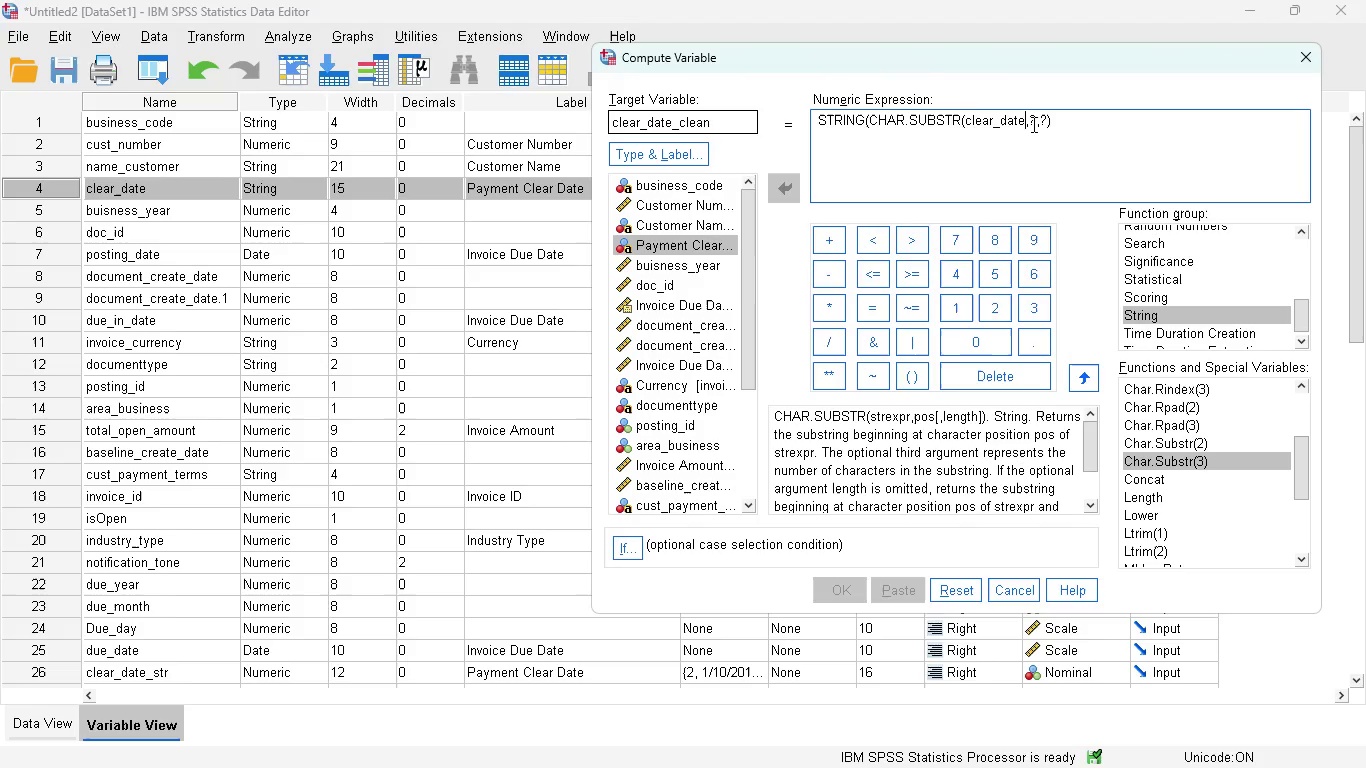 
left_click([1032, 120])
 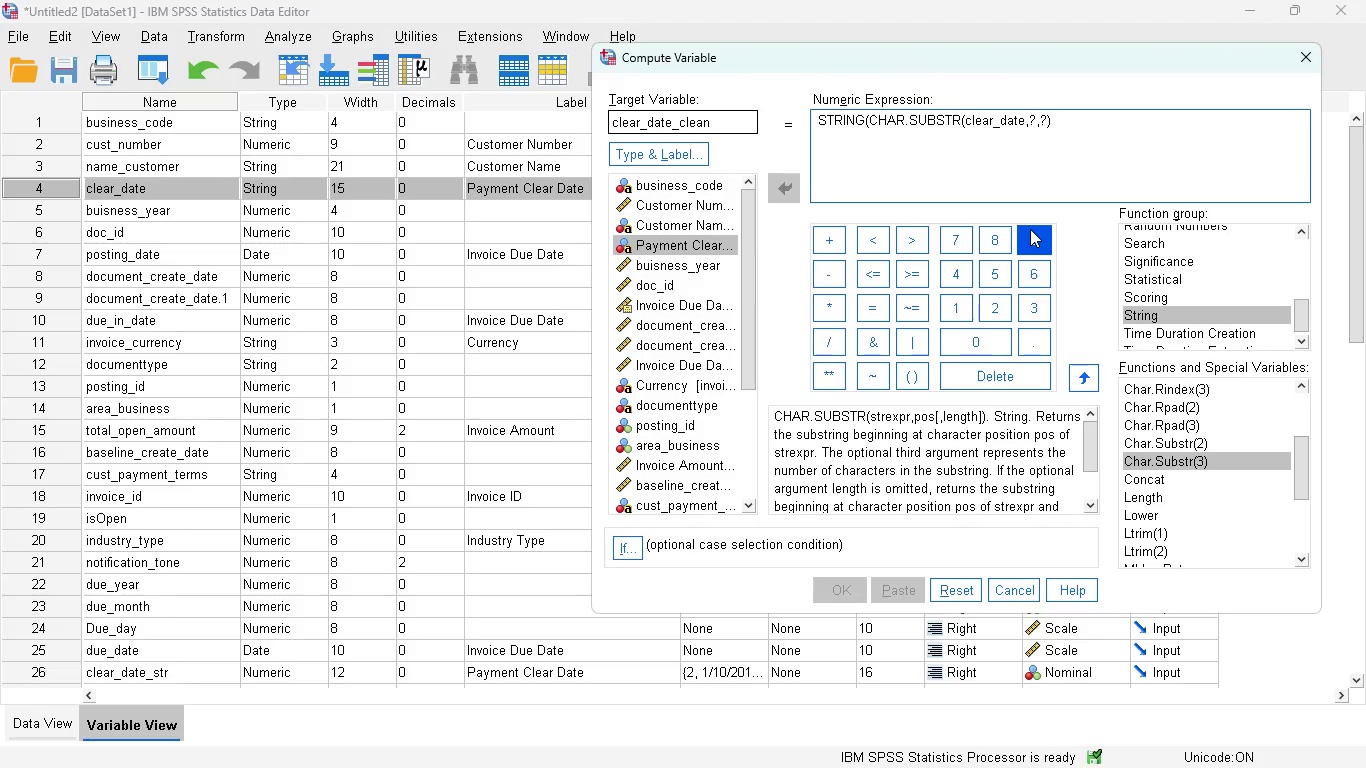 
key(ArrowRight)
 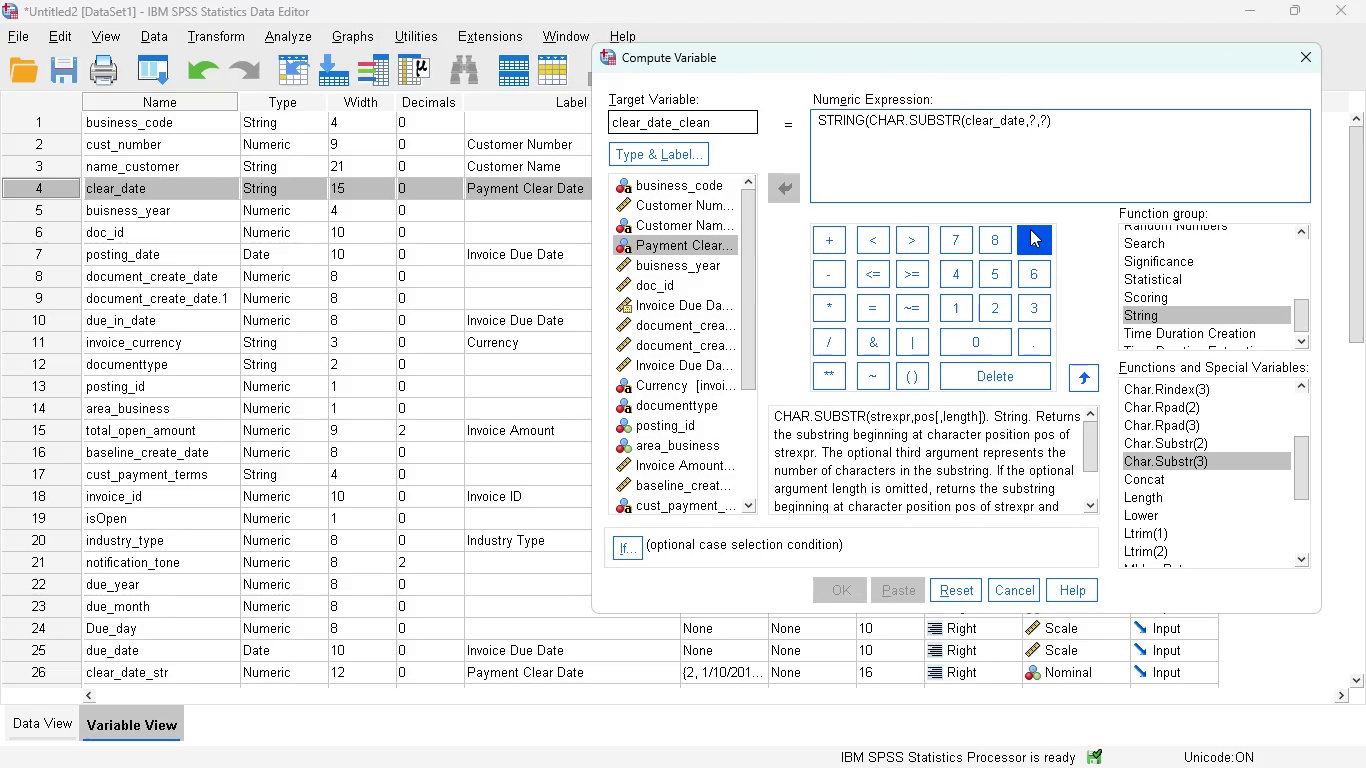 
key(Backspace)
 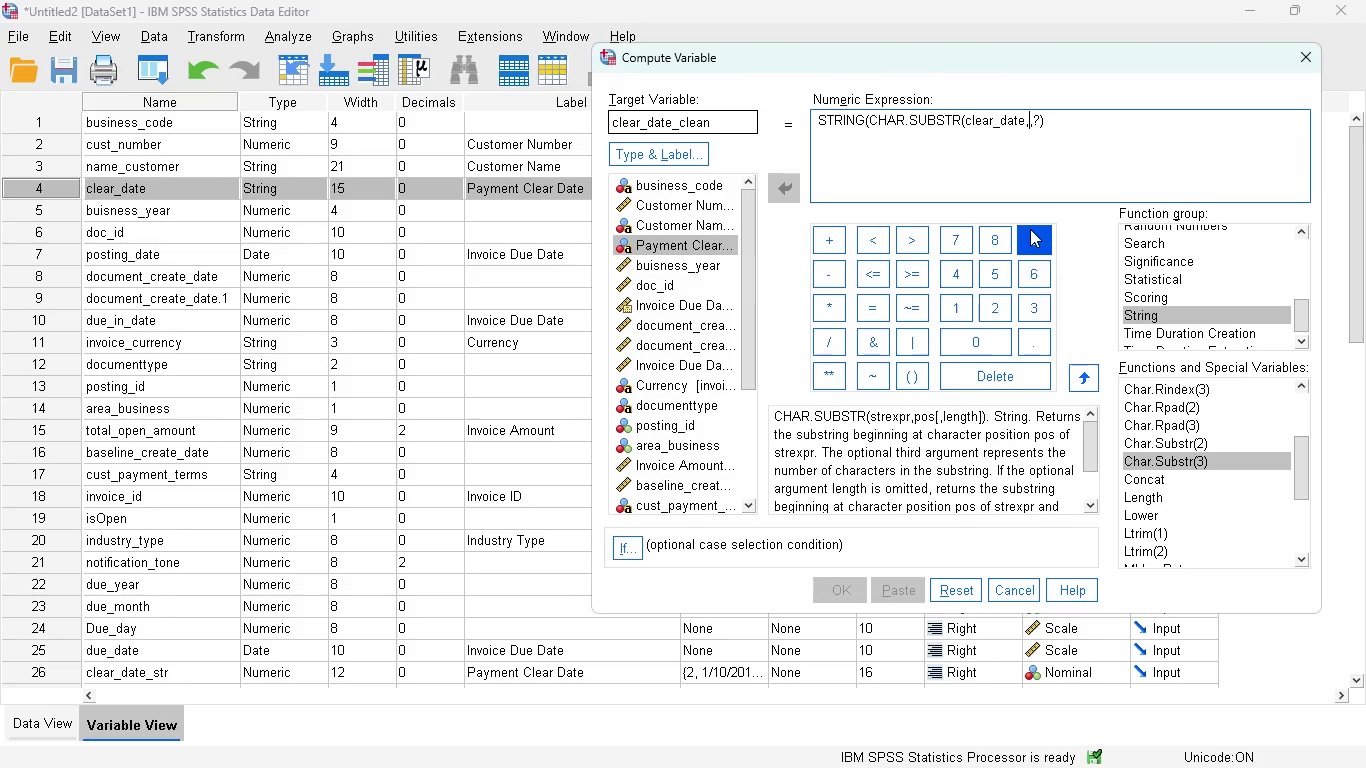 
key(Numpad1)
 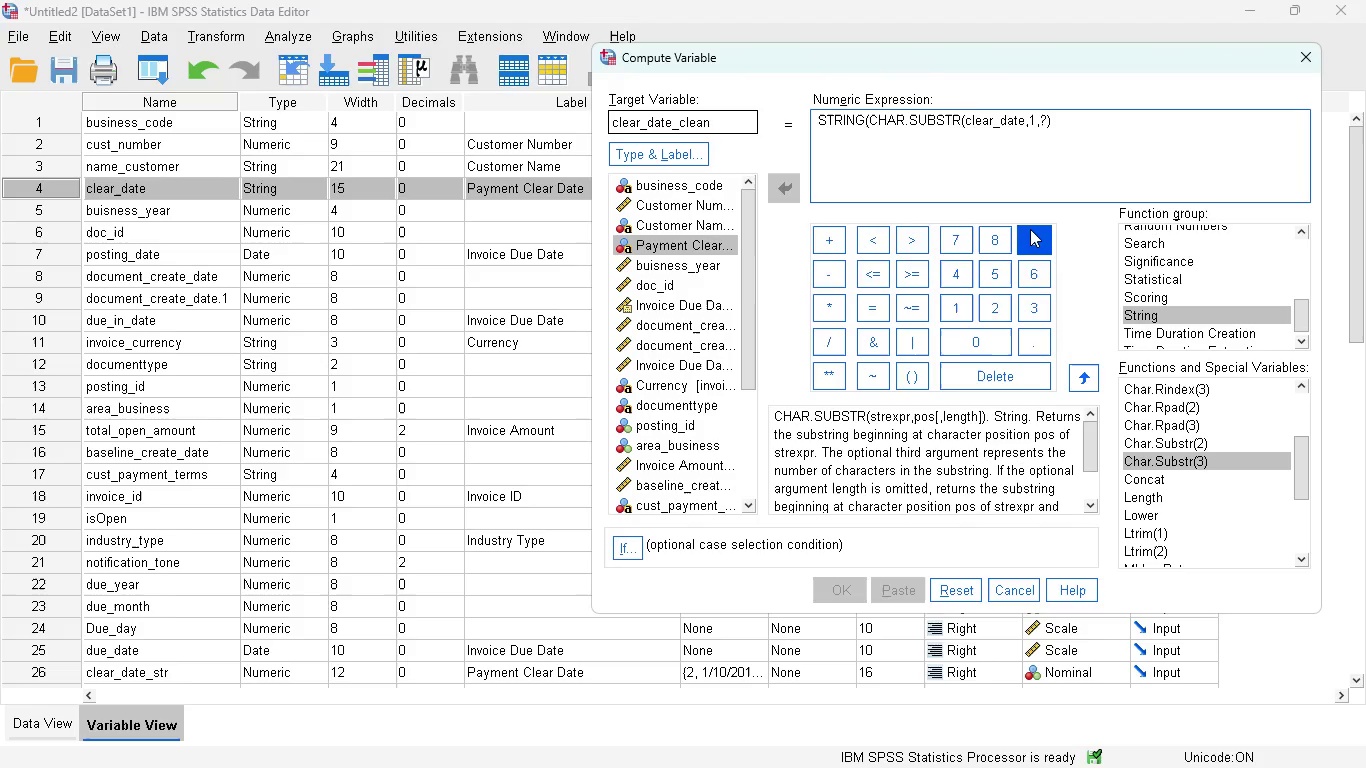 
key(ArrowRight)
 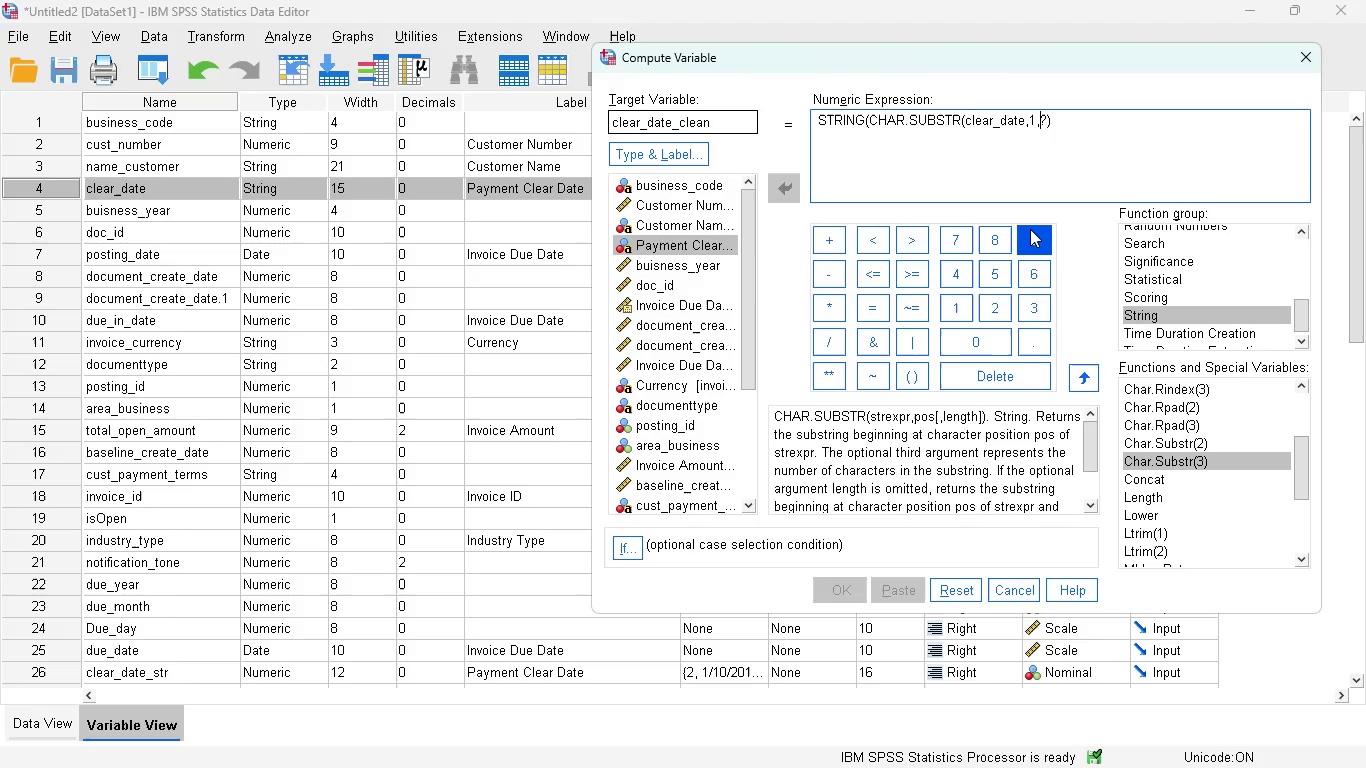 
key(ArrowRight)
 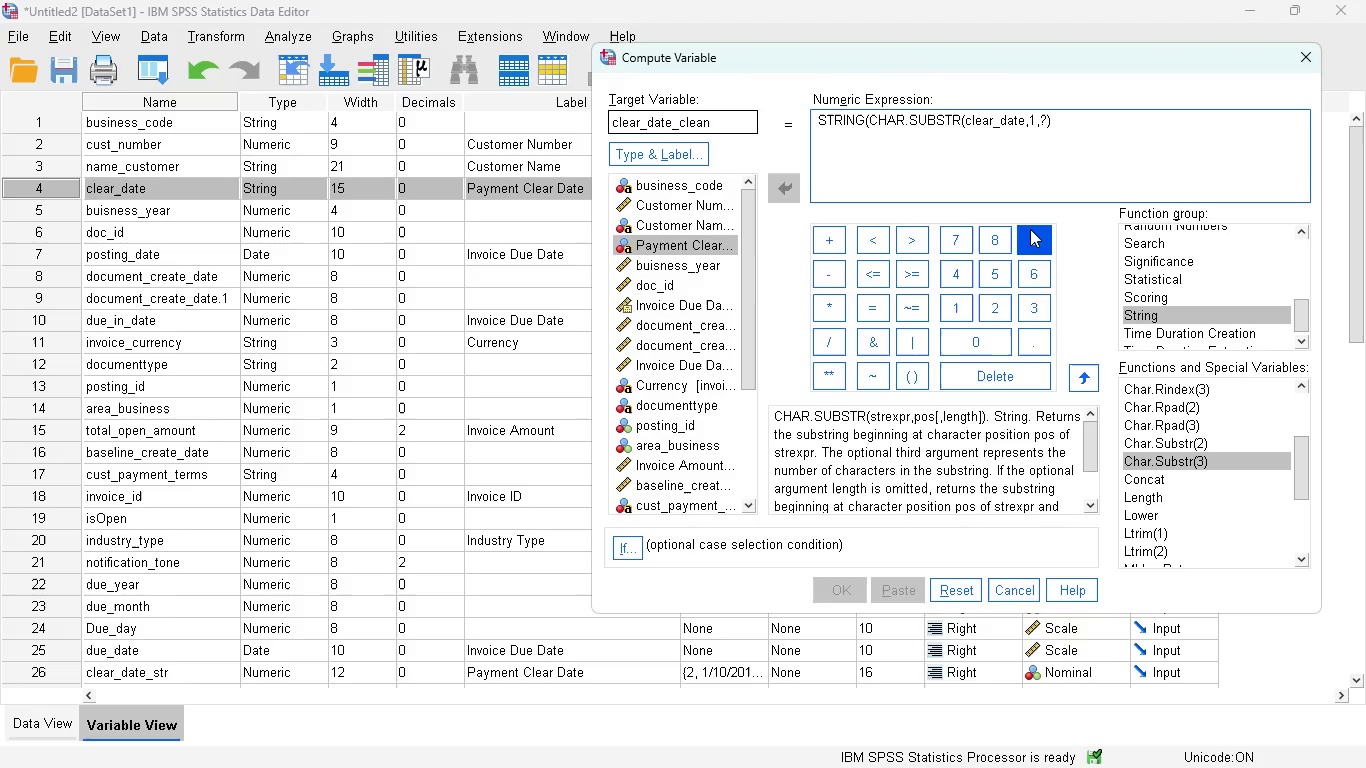 
key(Backspace)
 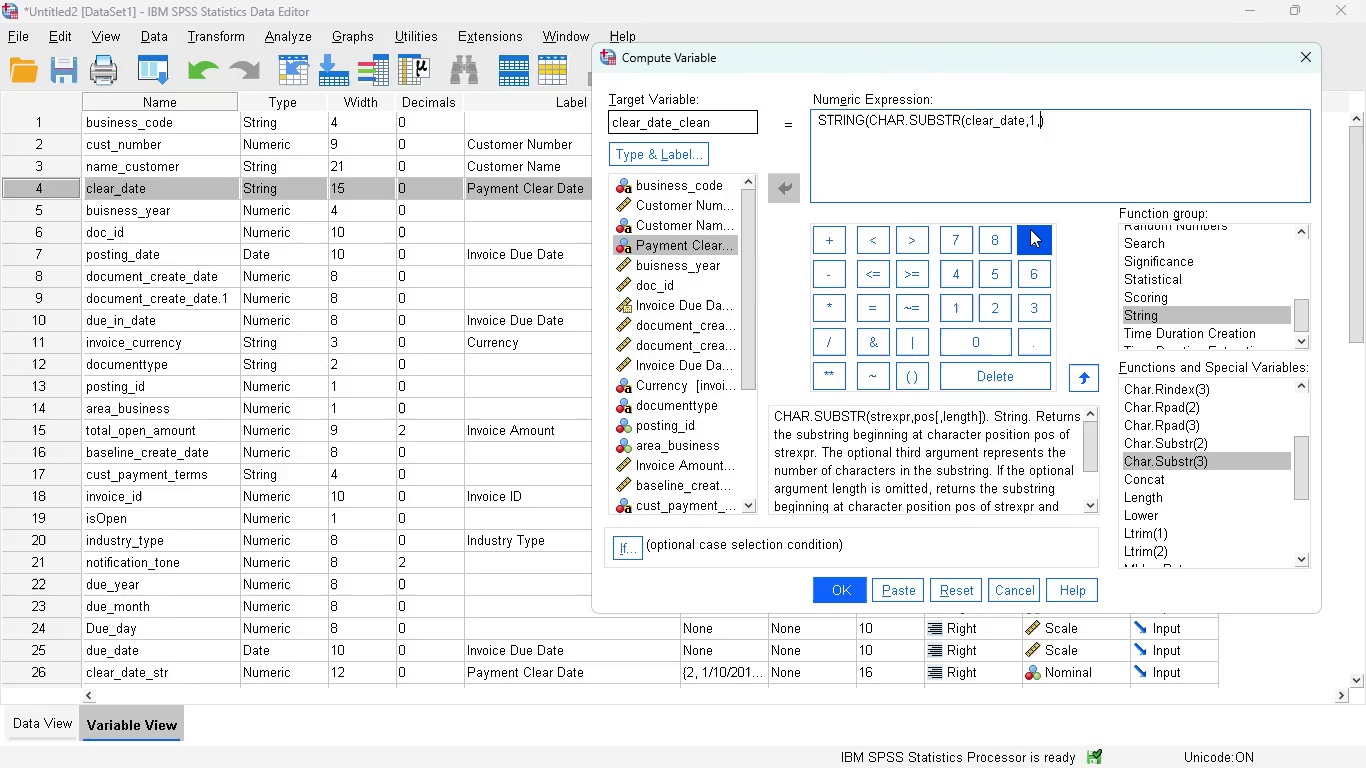 
key(Numpad1)
 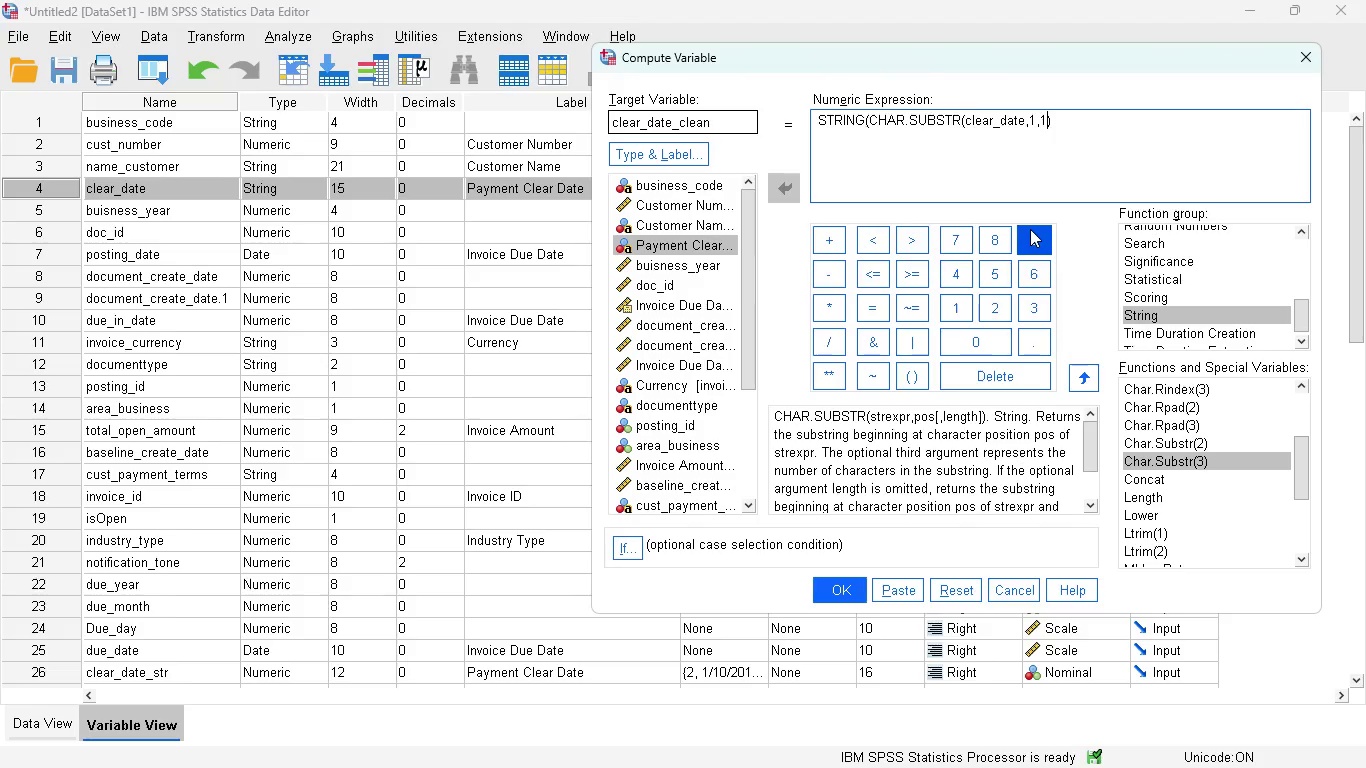 
key(Numpad0)
 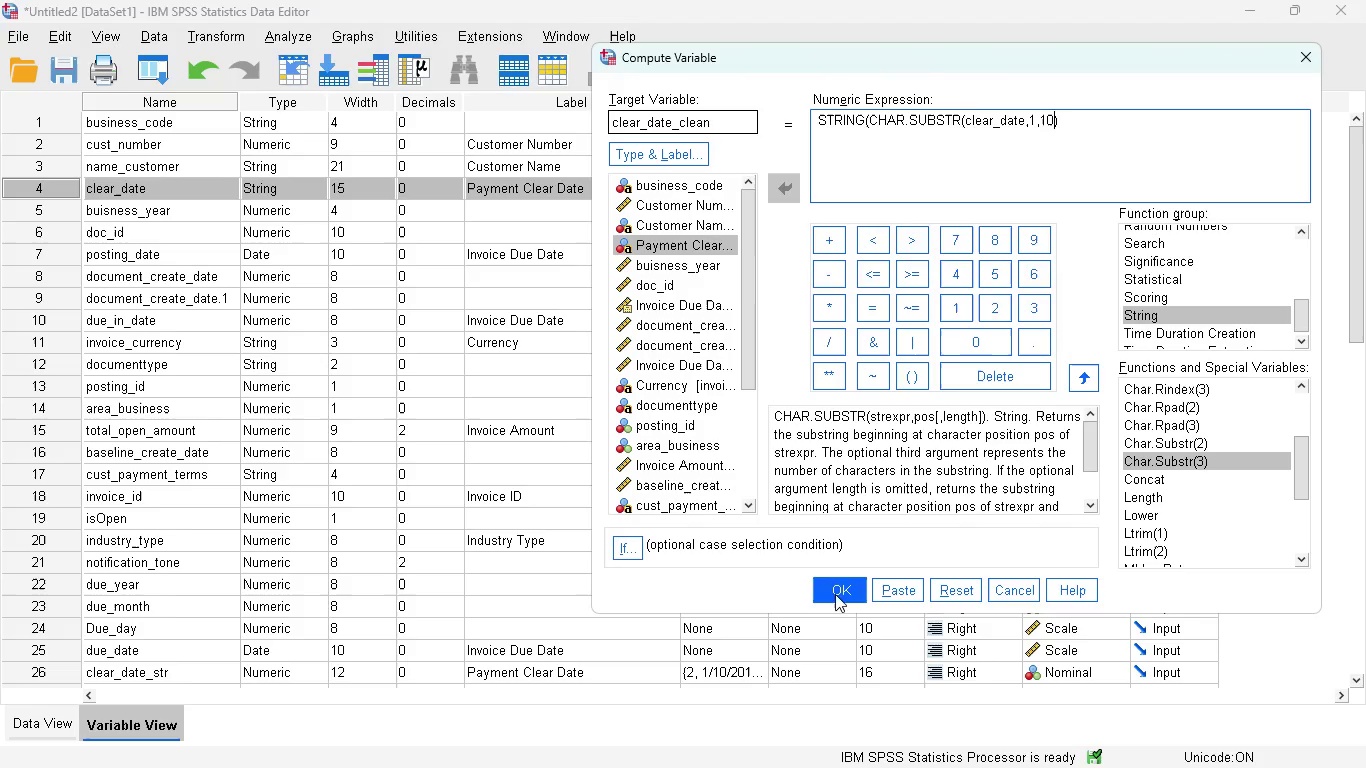 
left_click([837, 586])
 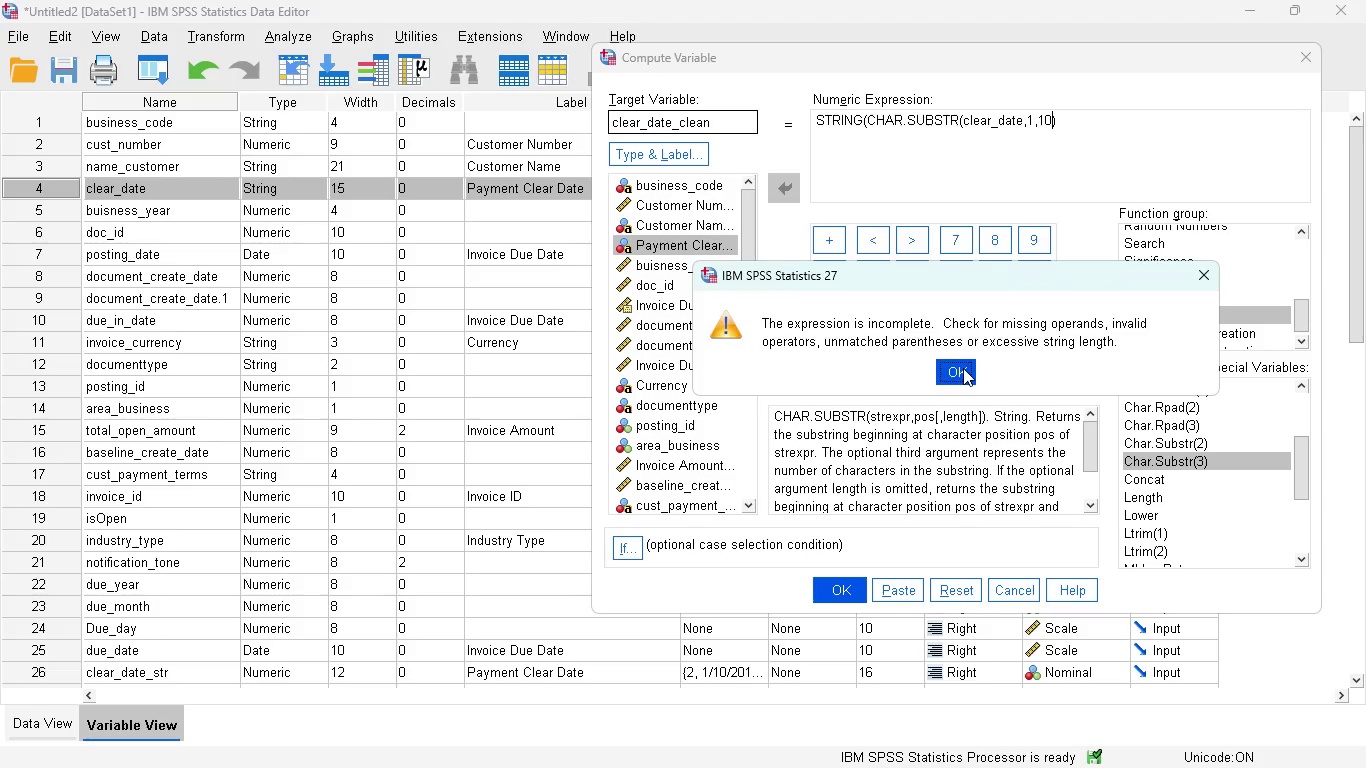 
left_click([963, 368])
 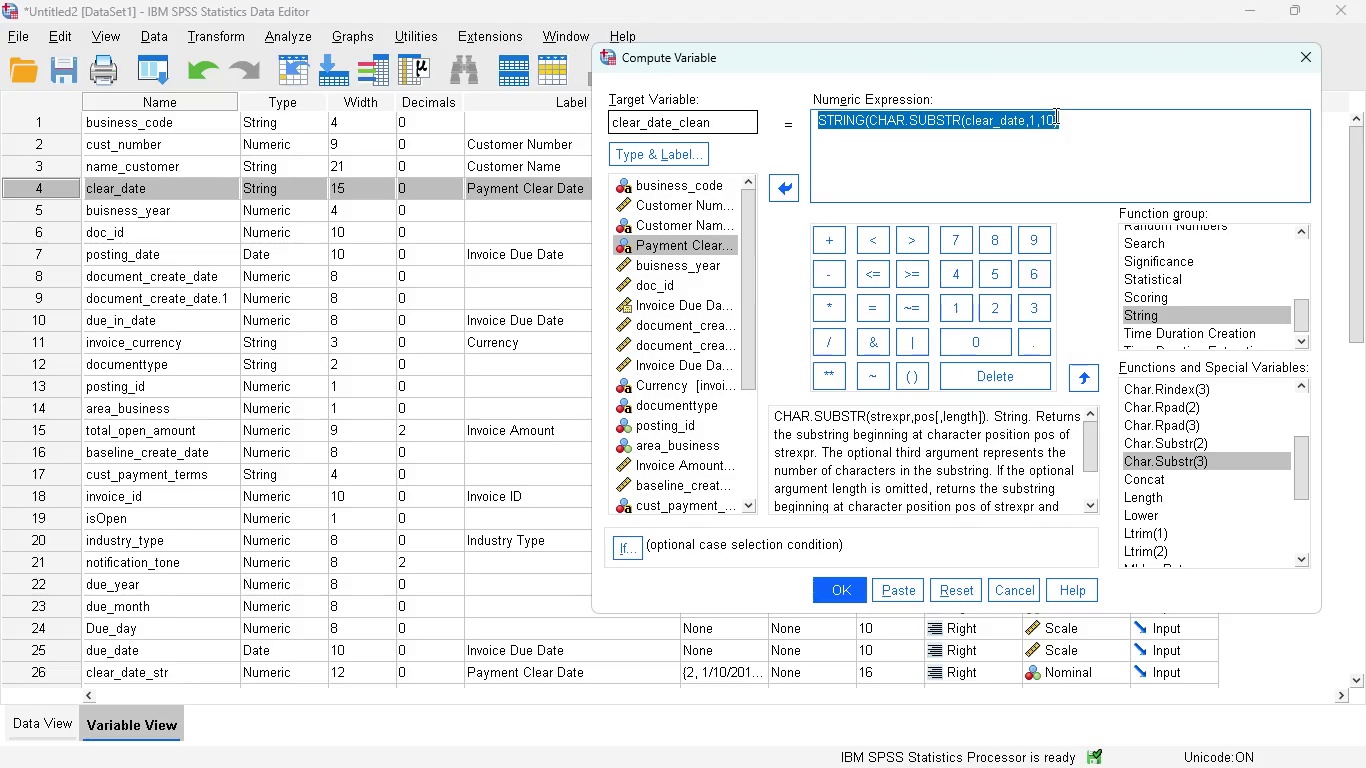 
left_click_drag(start_coordinate=[1053, 114], to_coordinate=[1072, 133])
 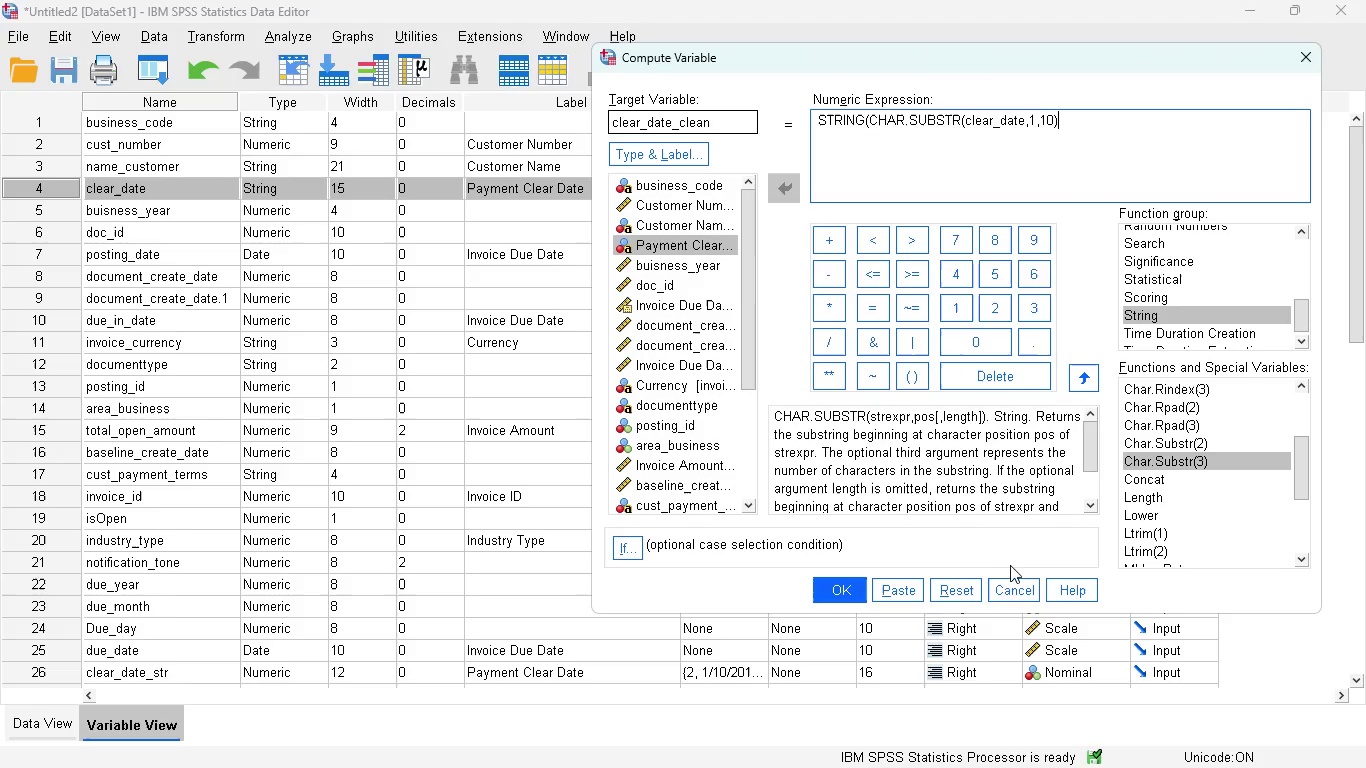 
left_click([1013, 580])
 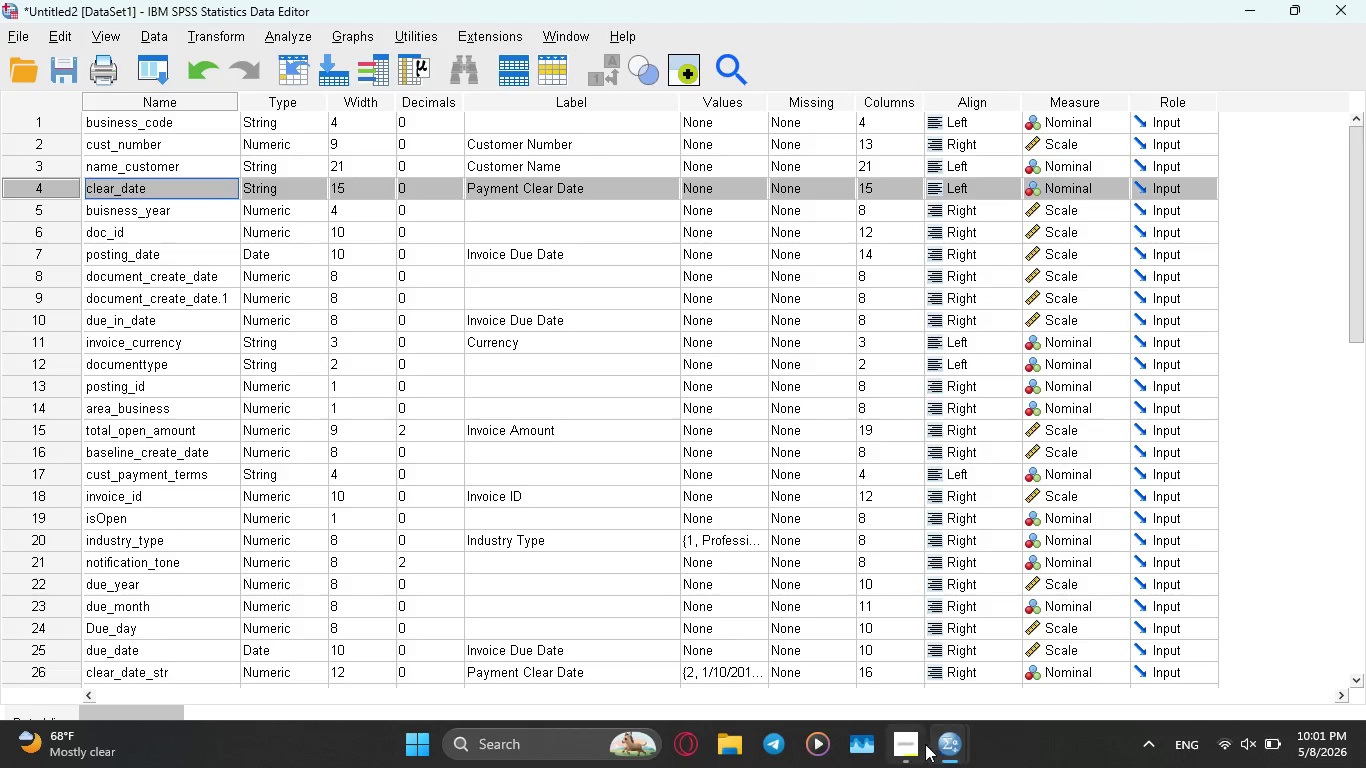 
left_click([909, 745])
 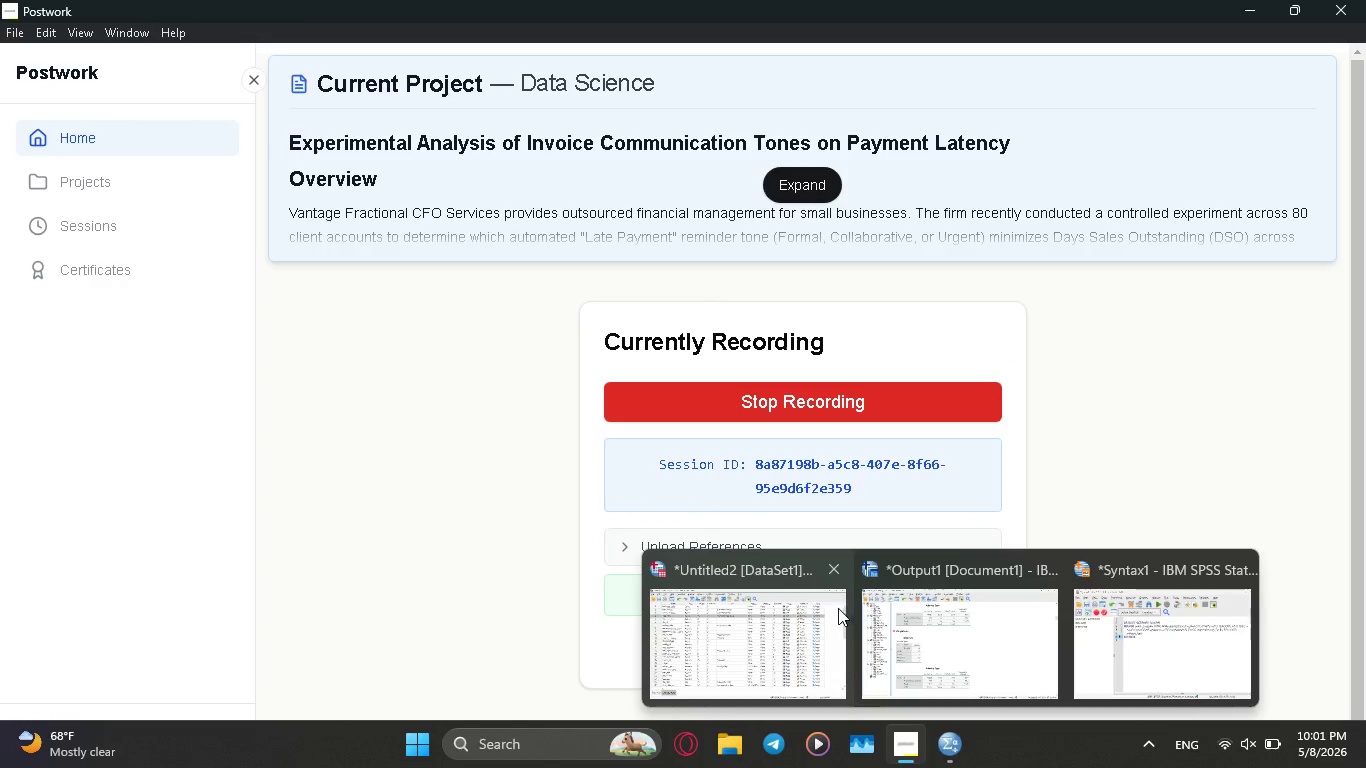 
left_click([782, 626])
 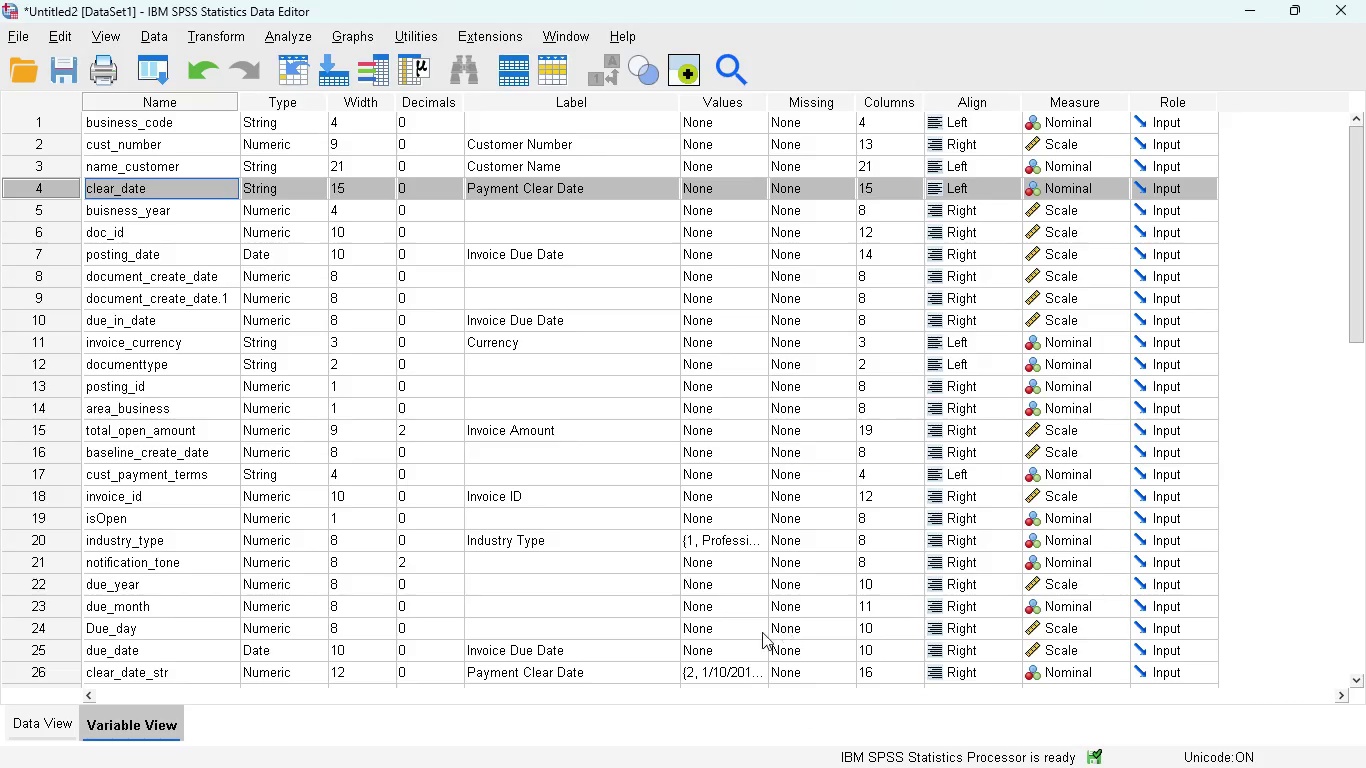 
left_click([709, 642])
 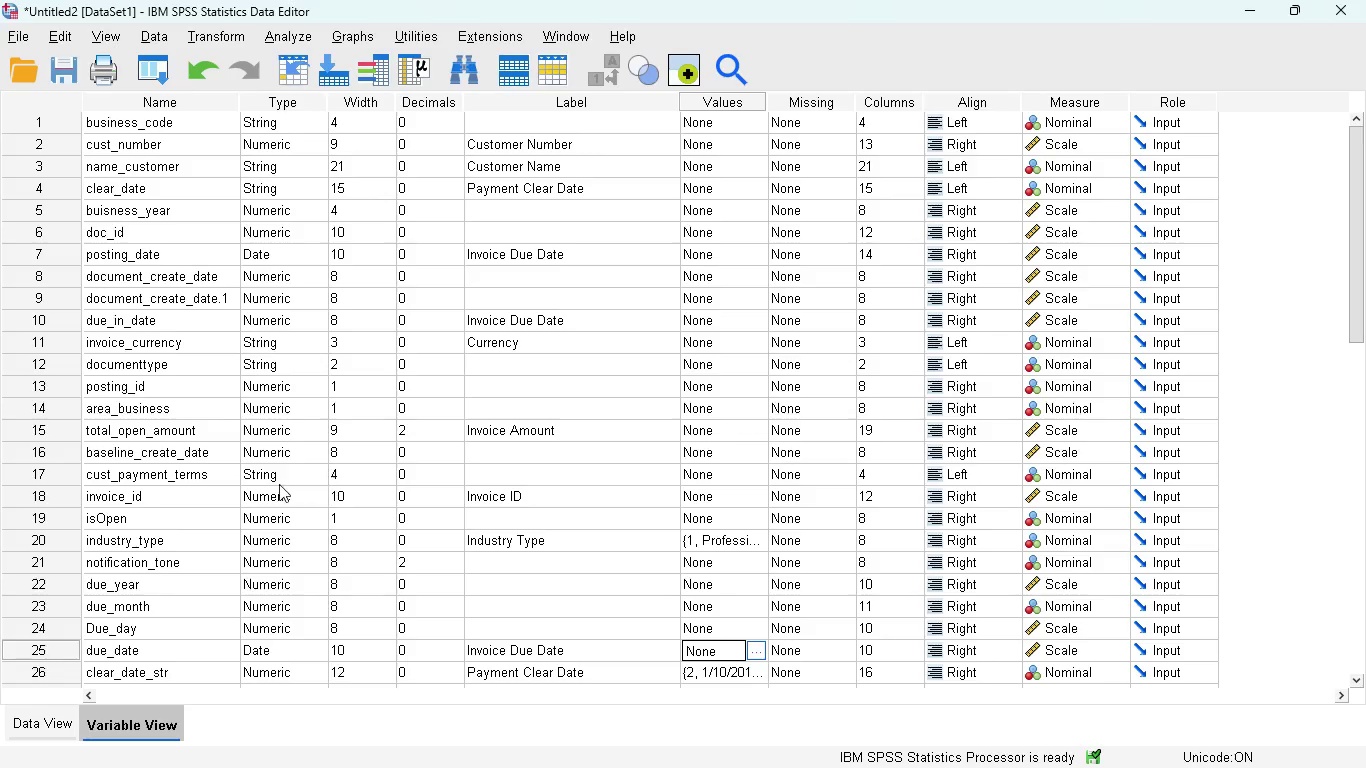 
wait(15.84)
 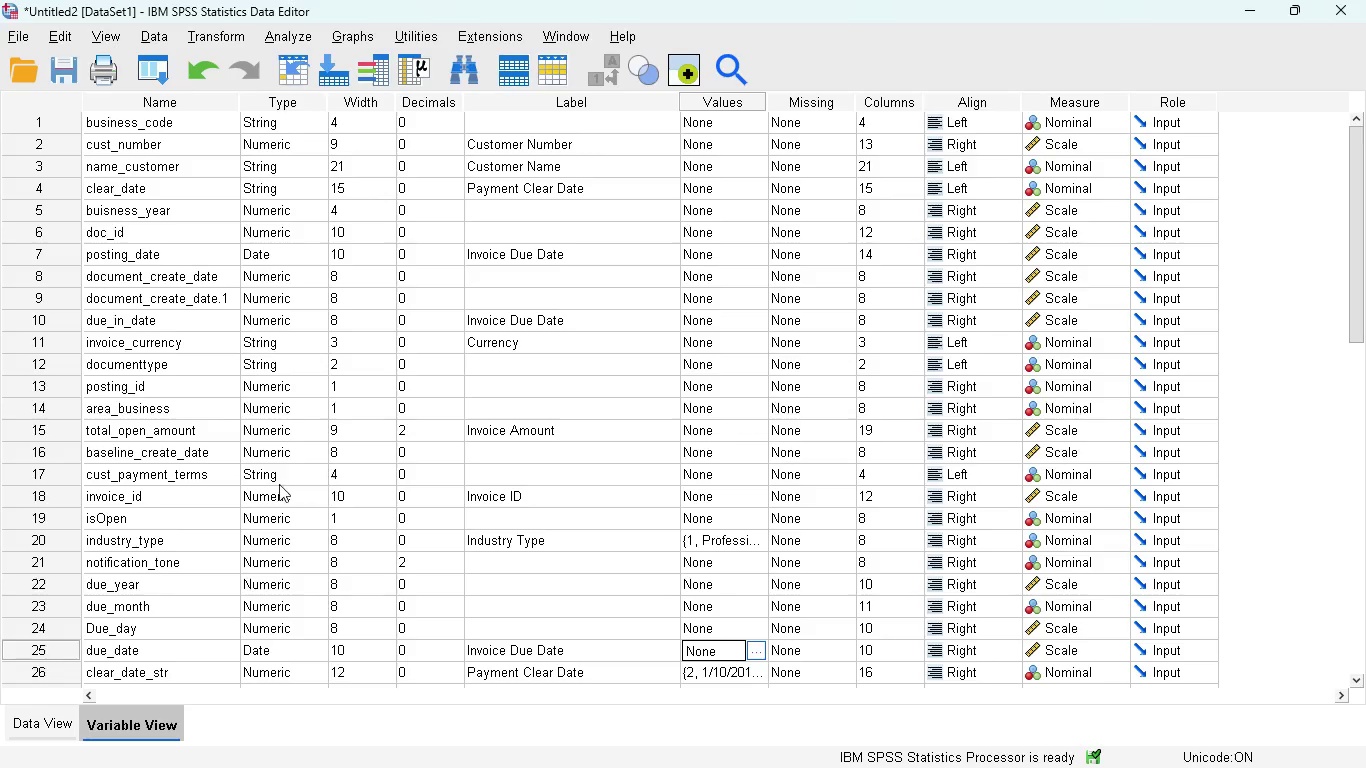 
scroll: coordinate [293, 599], scroll_direction: down, amount: 2.0
 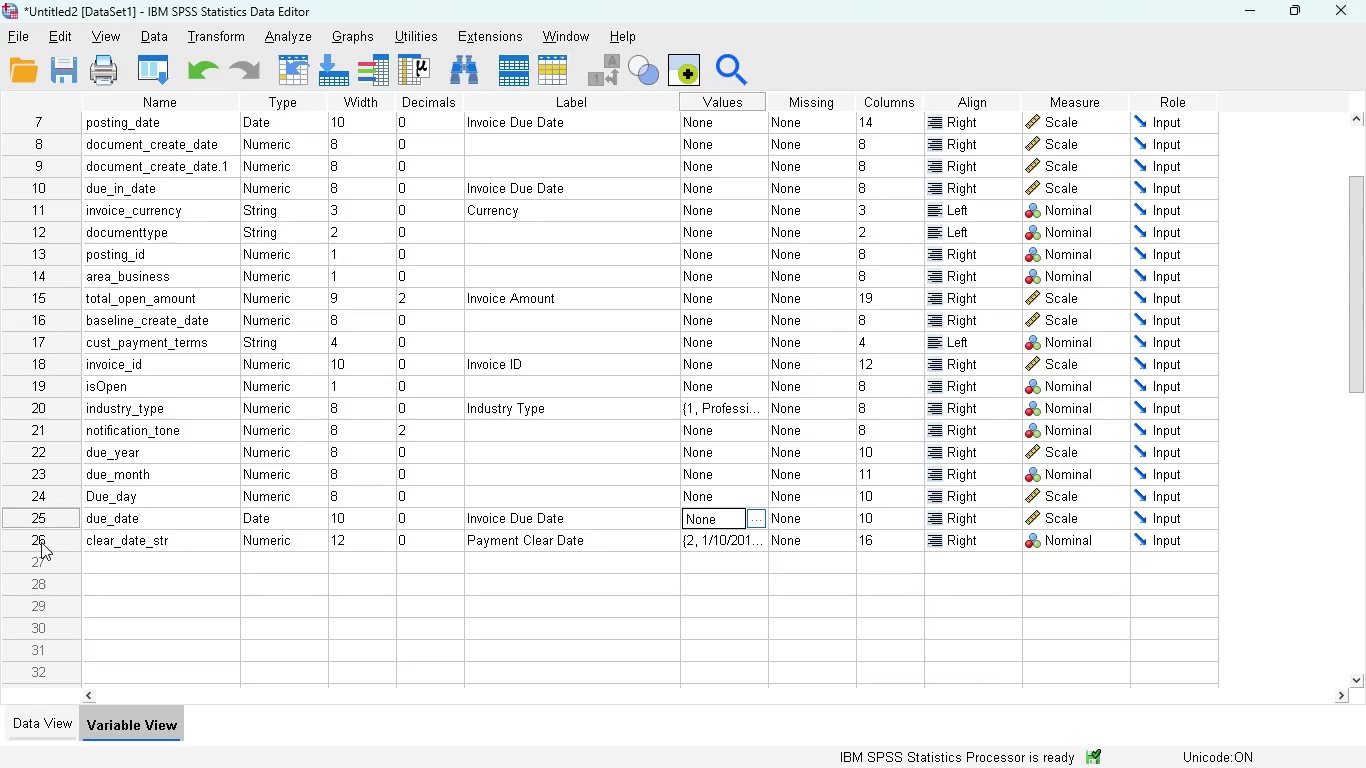 
left_click([37, 541])
 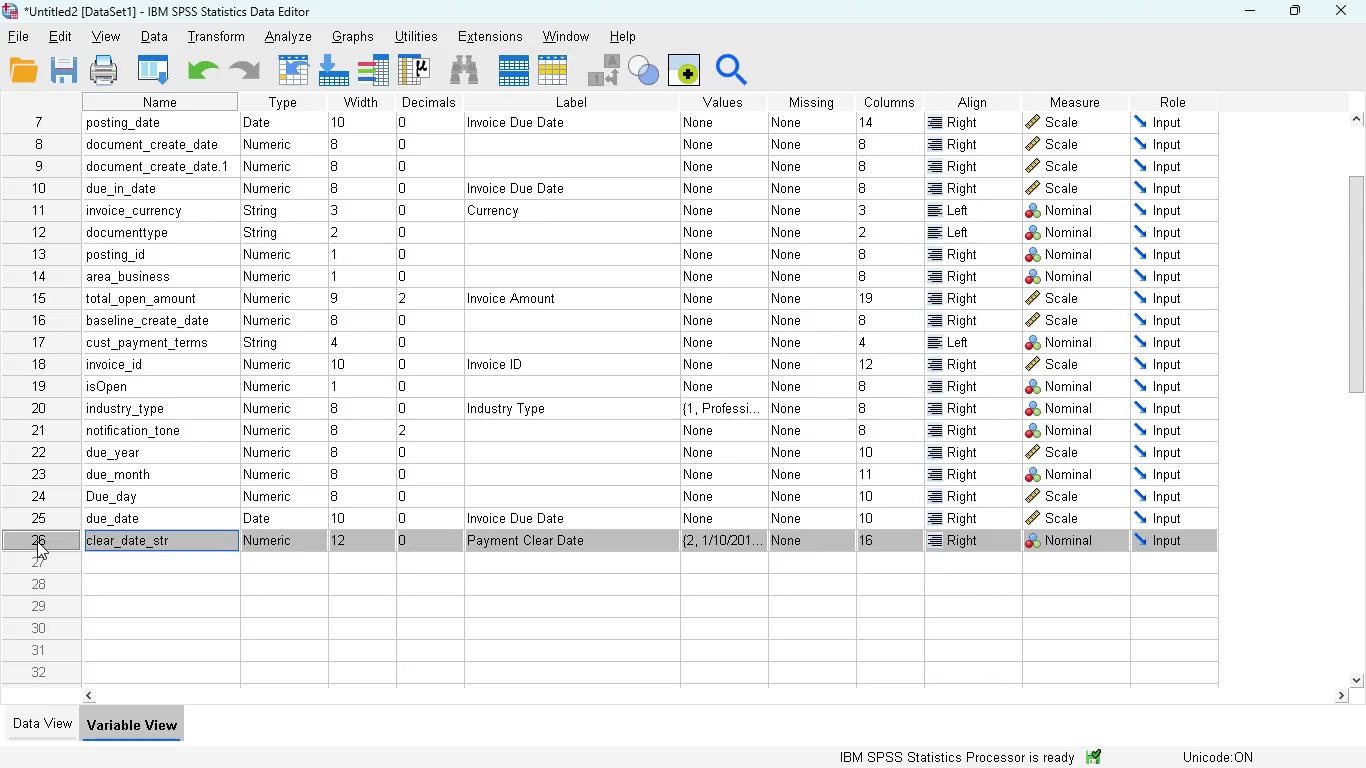 
key(Delete)
 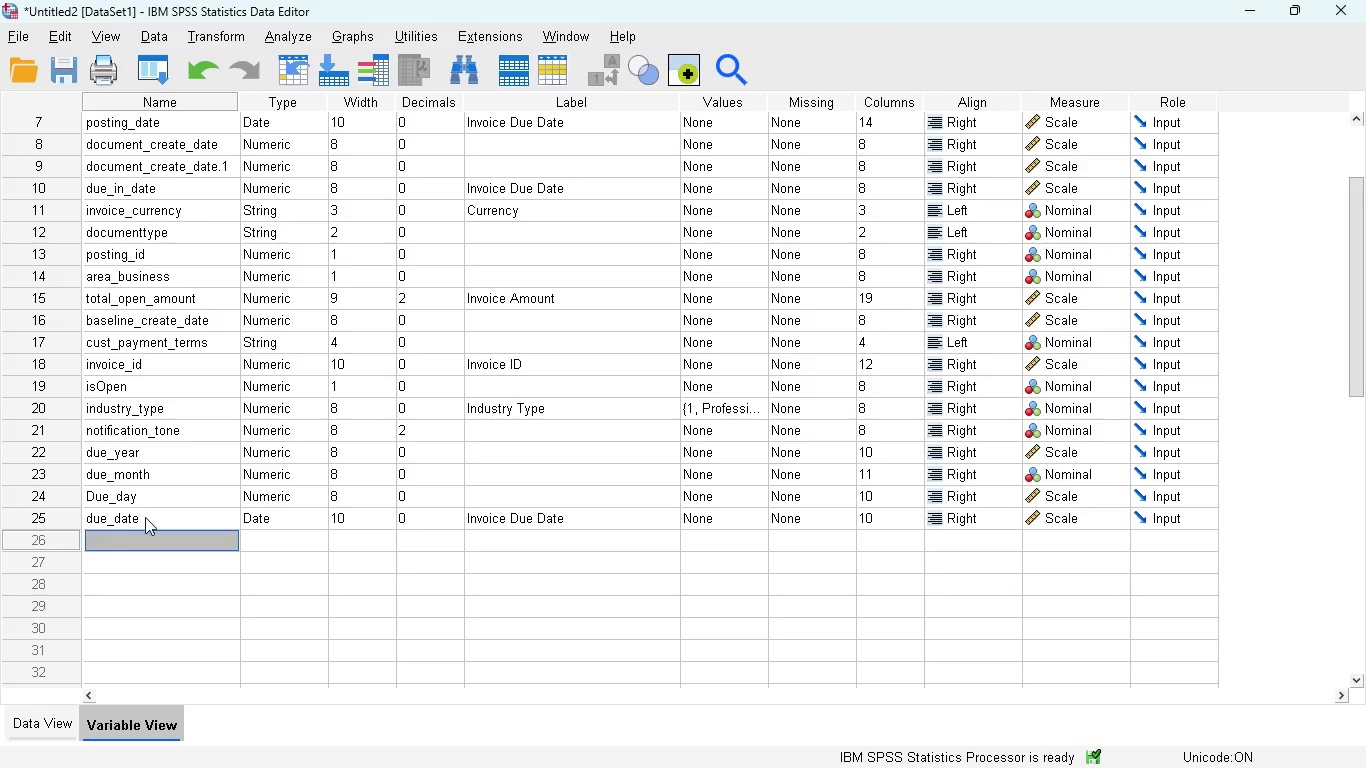 
scroll: coordinate [76, 191], scroll_direction: up, amount: 11.0
 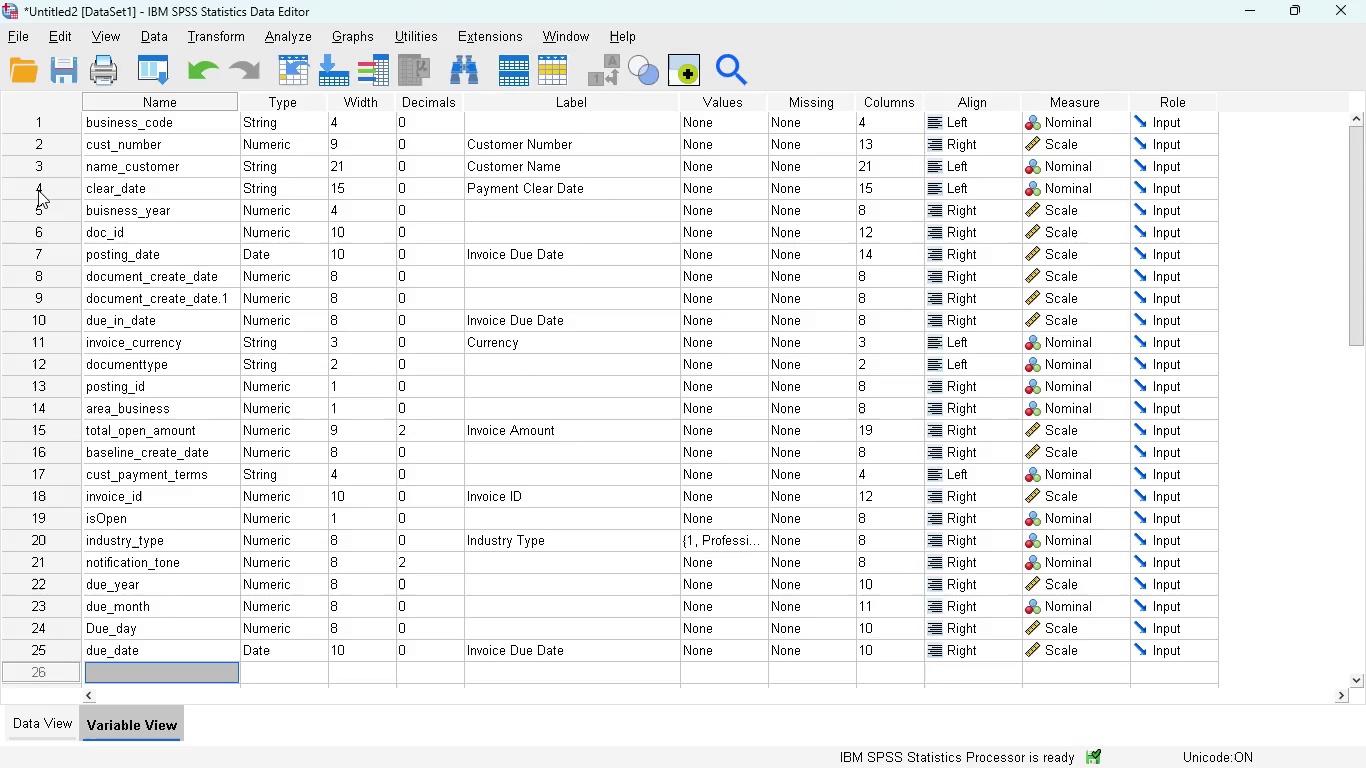 
left_click([38, 190])
 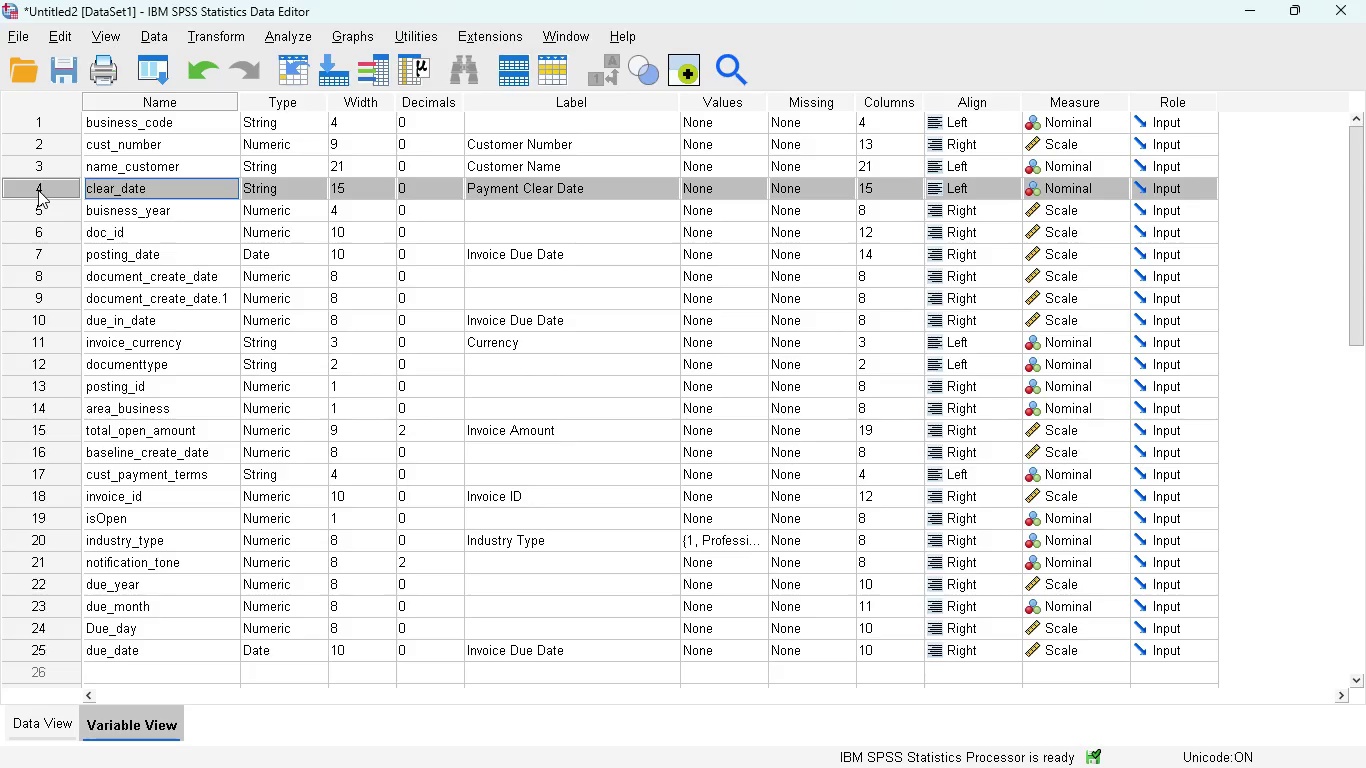 
right_click([38, 190])
 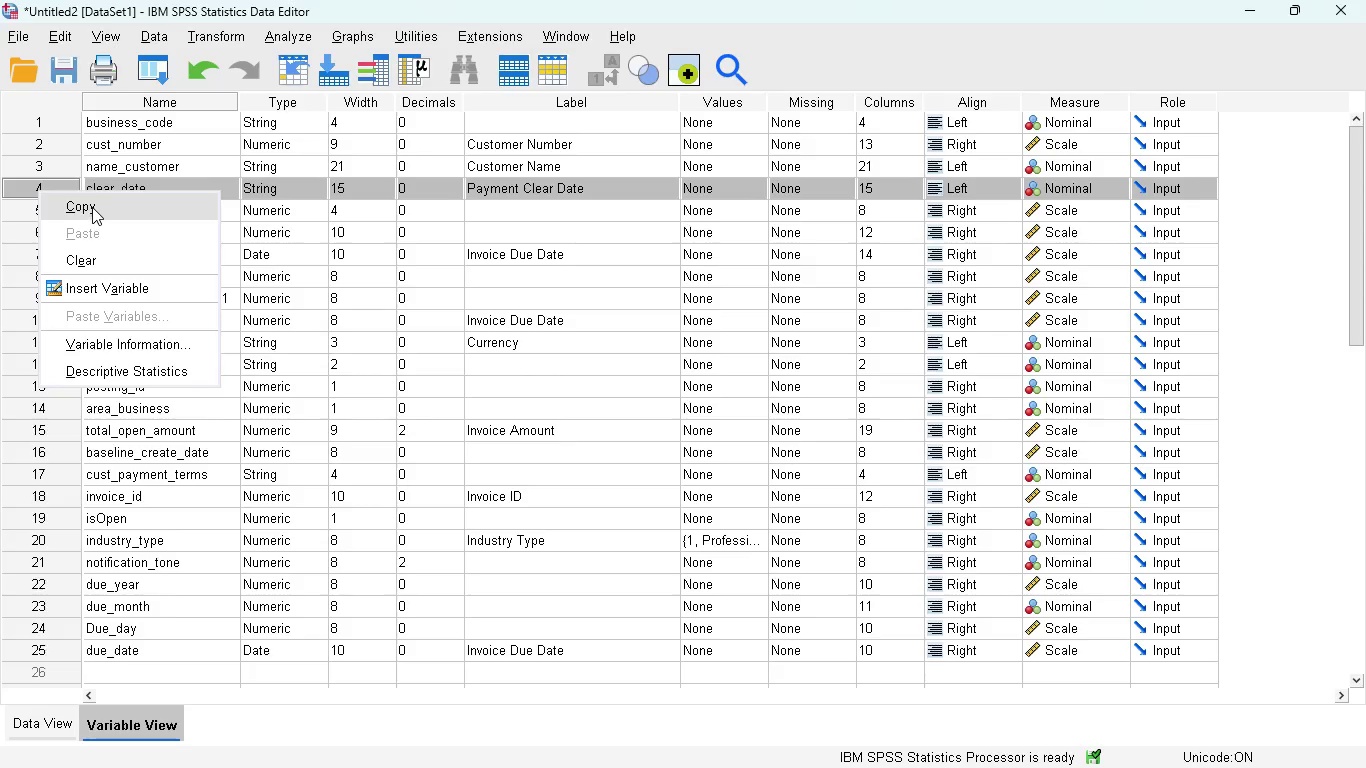 
left_click([91, 206])
 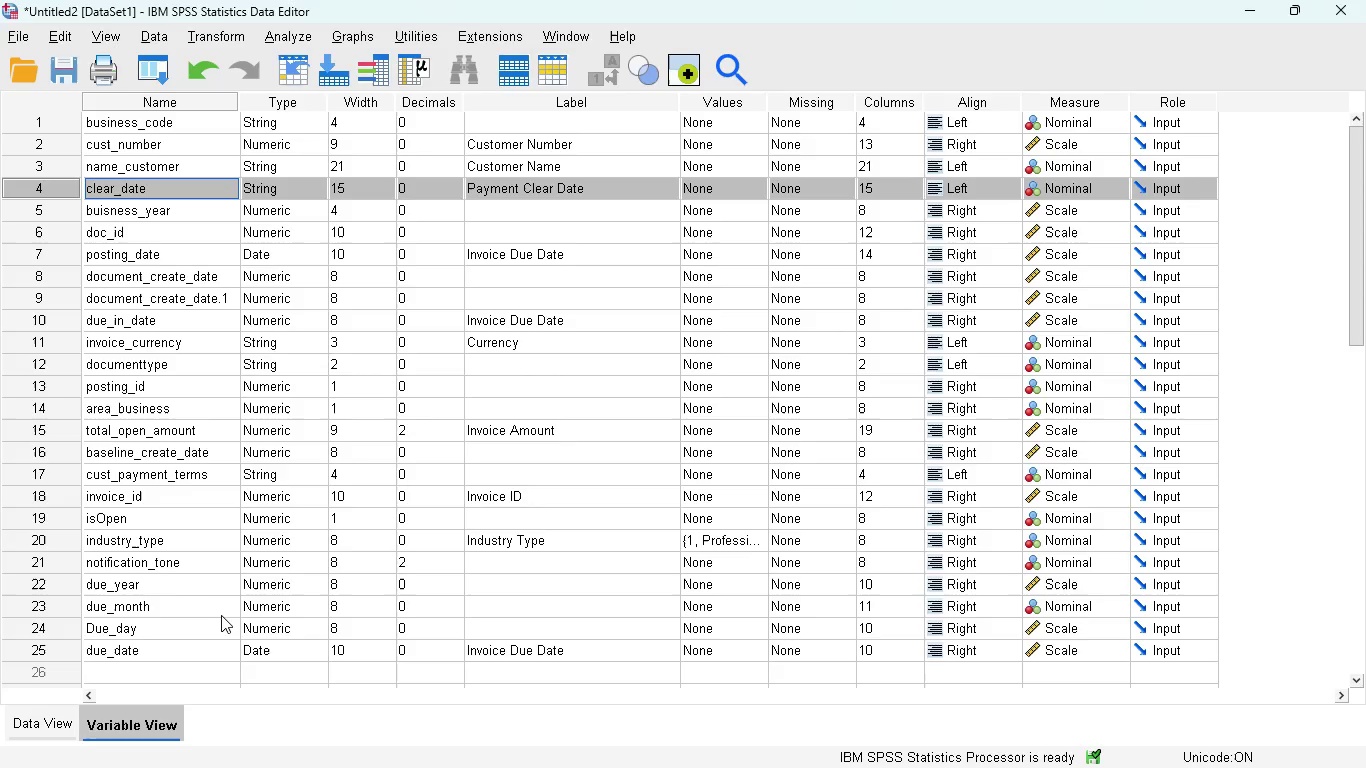 
scroll: coordinate [217, 617], scroll_direction: down, amount: 1.0
 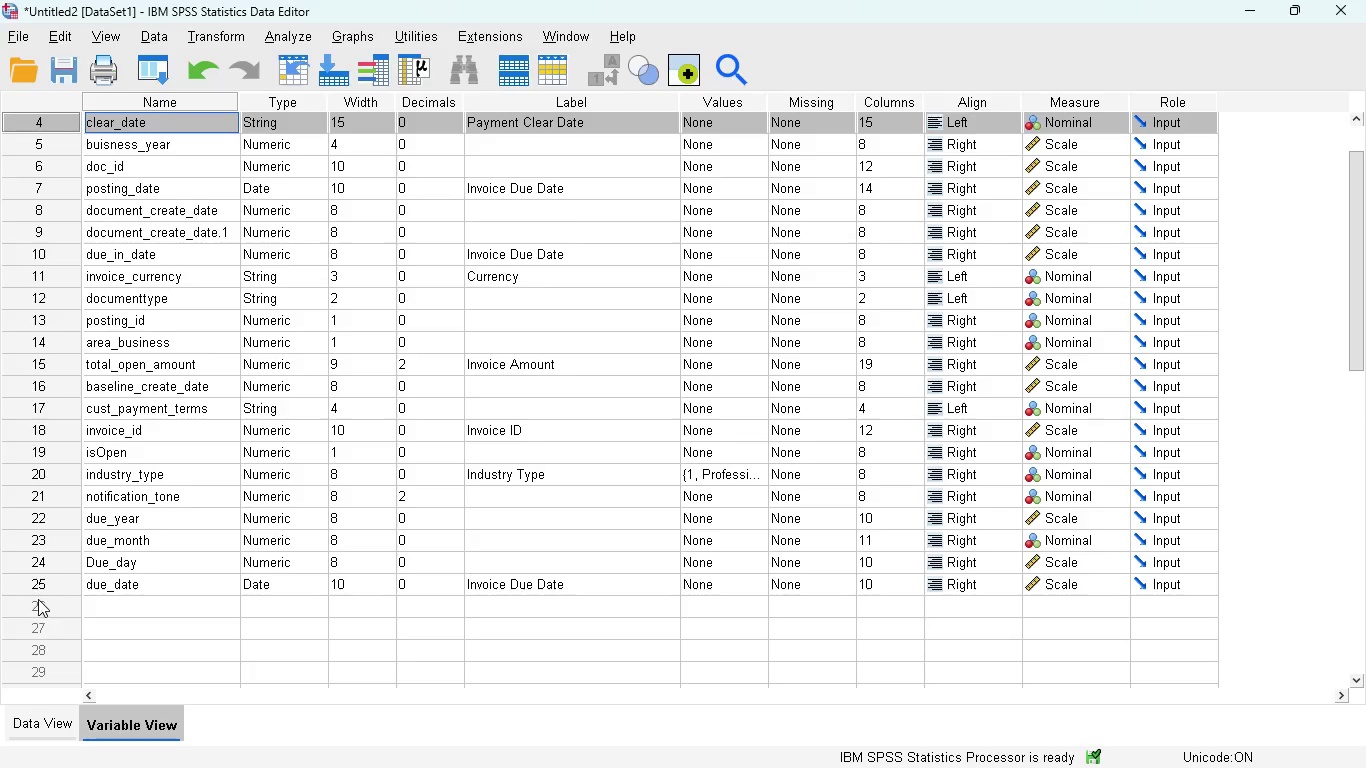 
left_click([38, 599])
 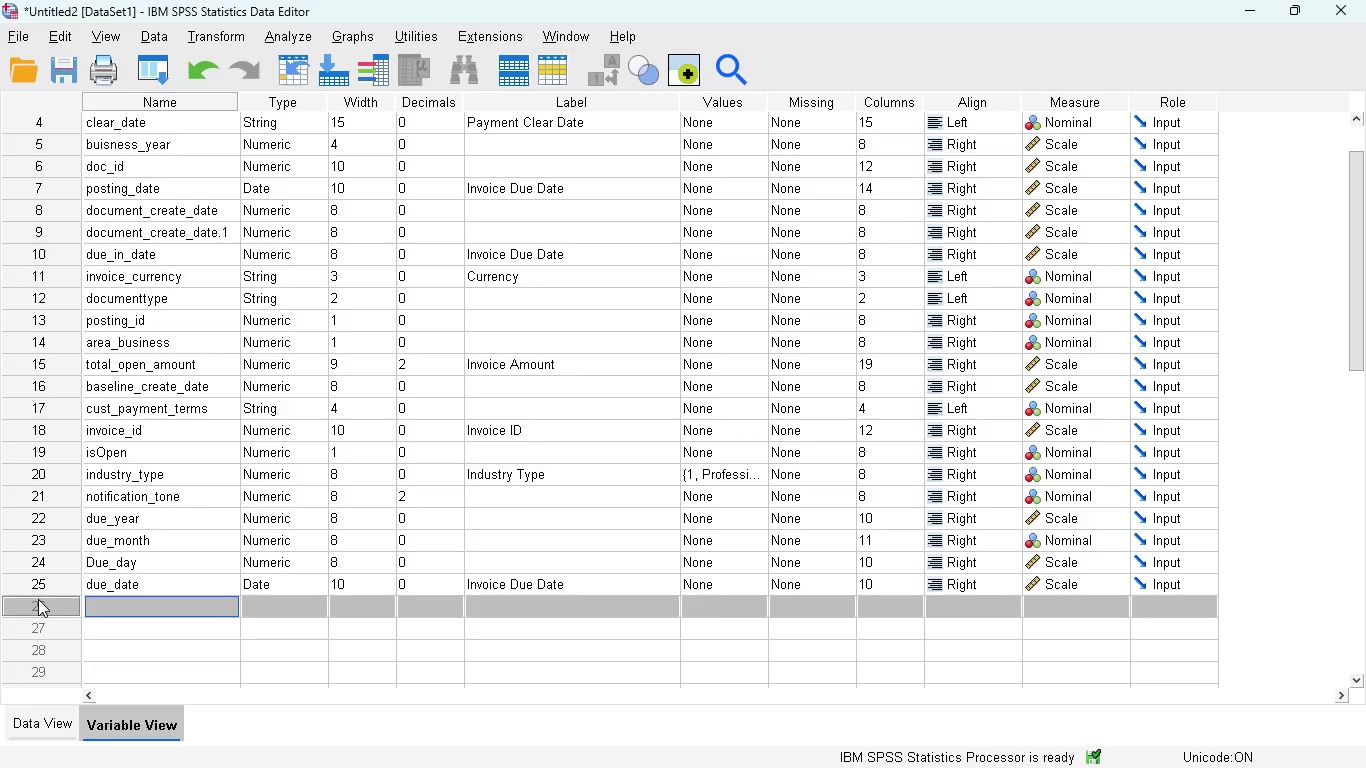 
key(Control+V)
 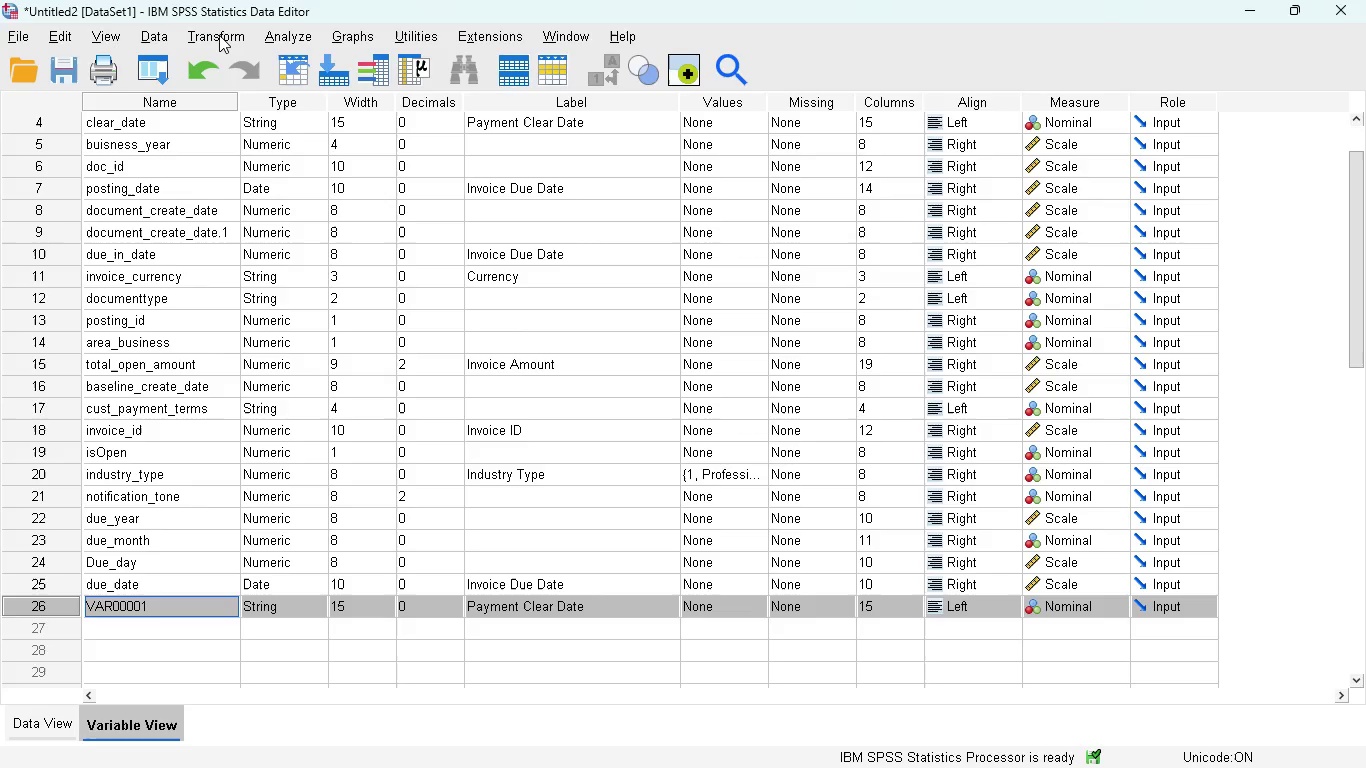 
wait(7.92)
 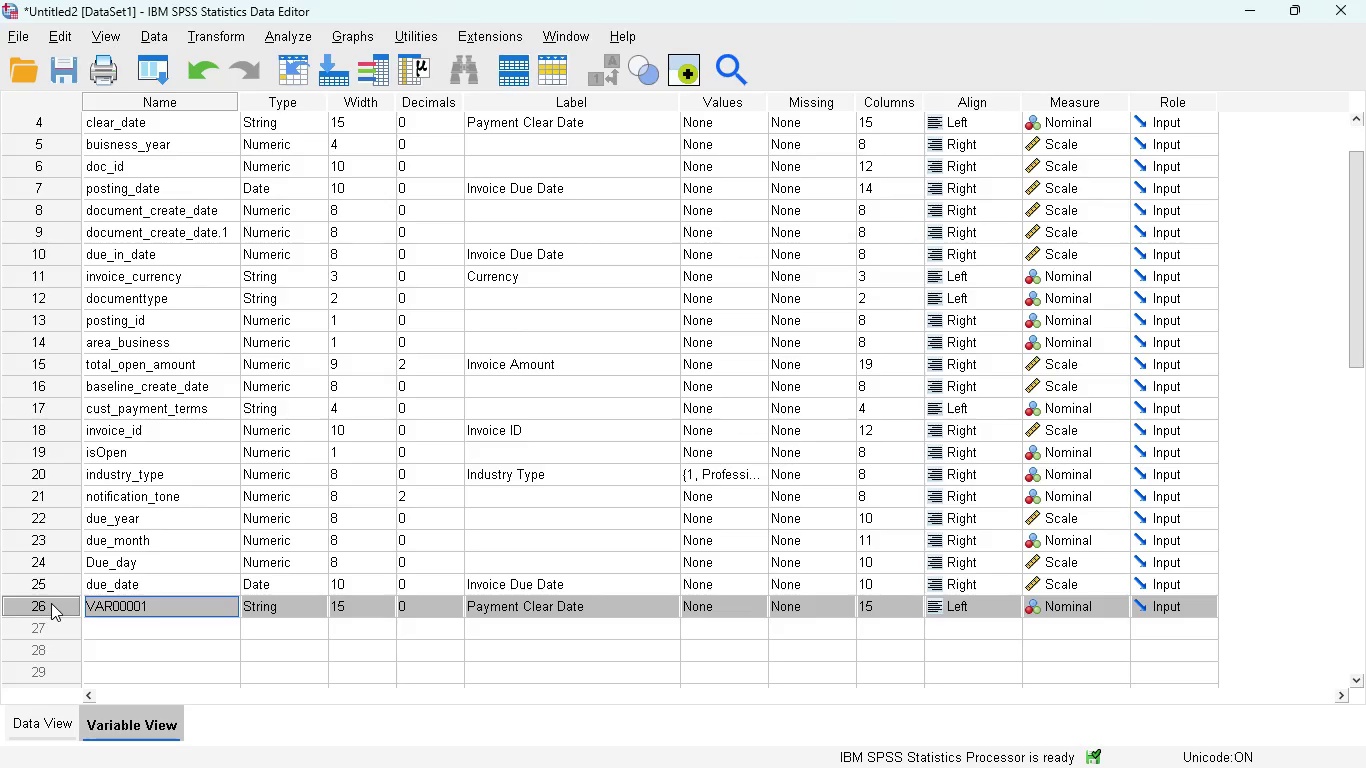 
left_click([219, 35])
 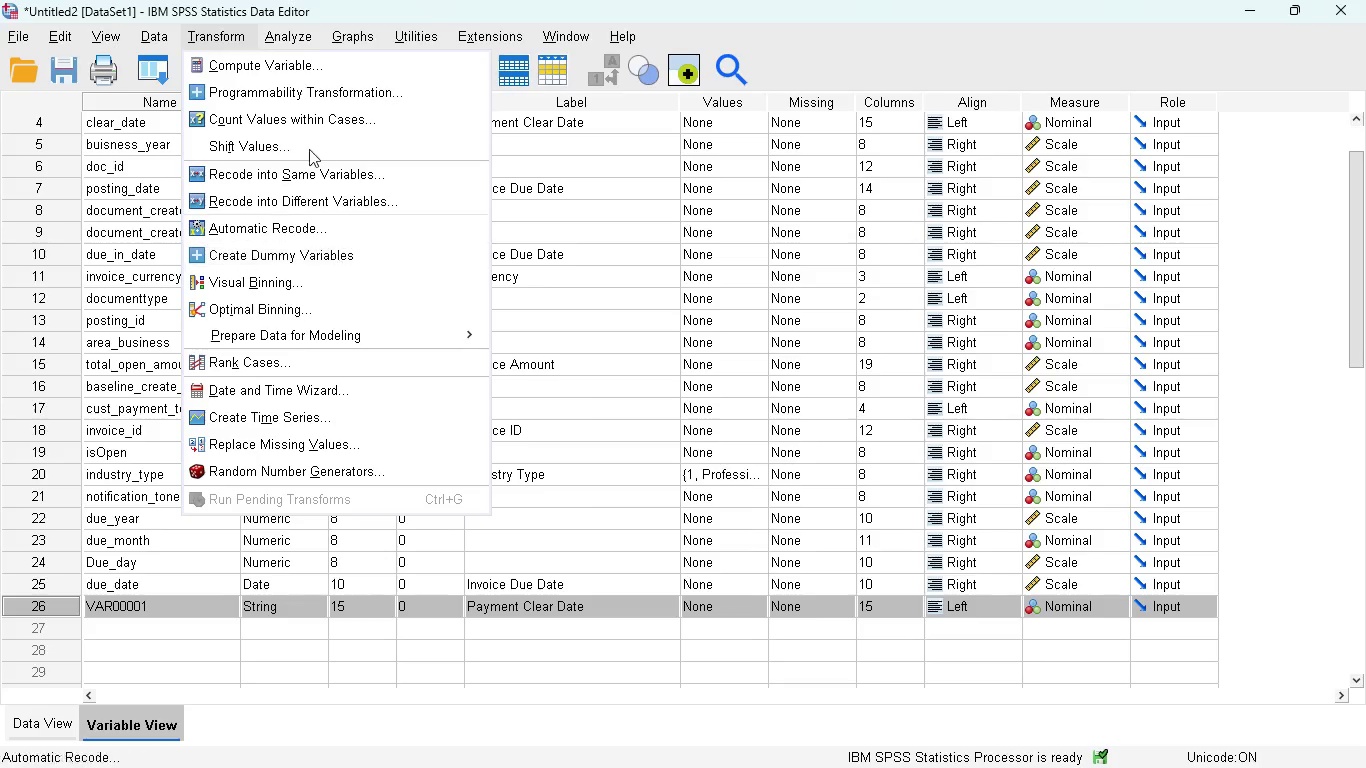 
left_click([273, 71])
 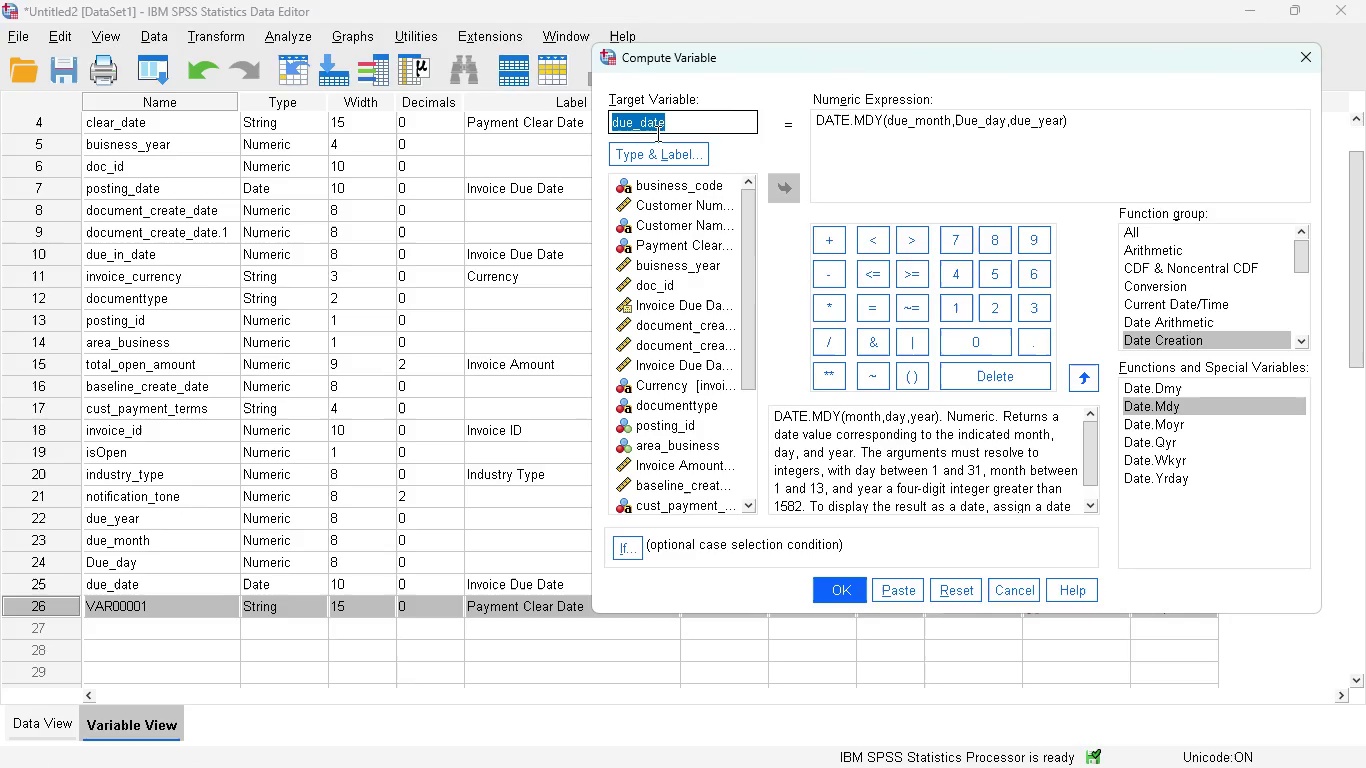 
type(CLE)
key(Backspace)
key(Backspace)
key(Backspace)
type(clar_date_clean)
 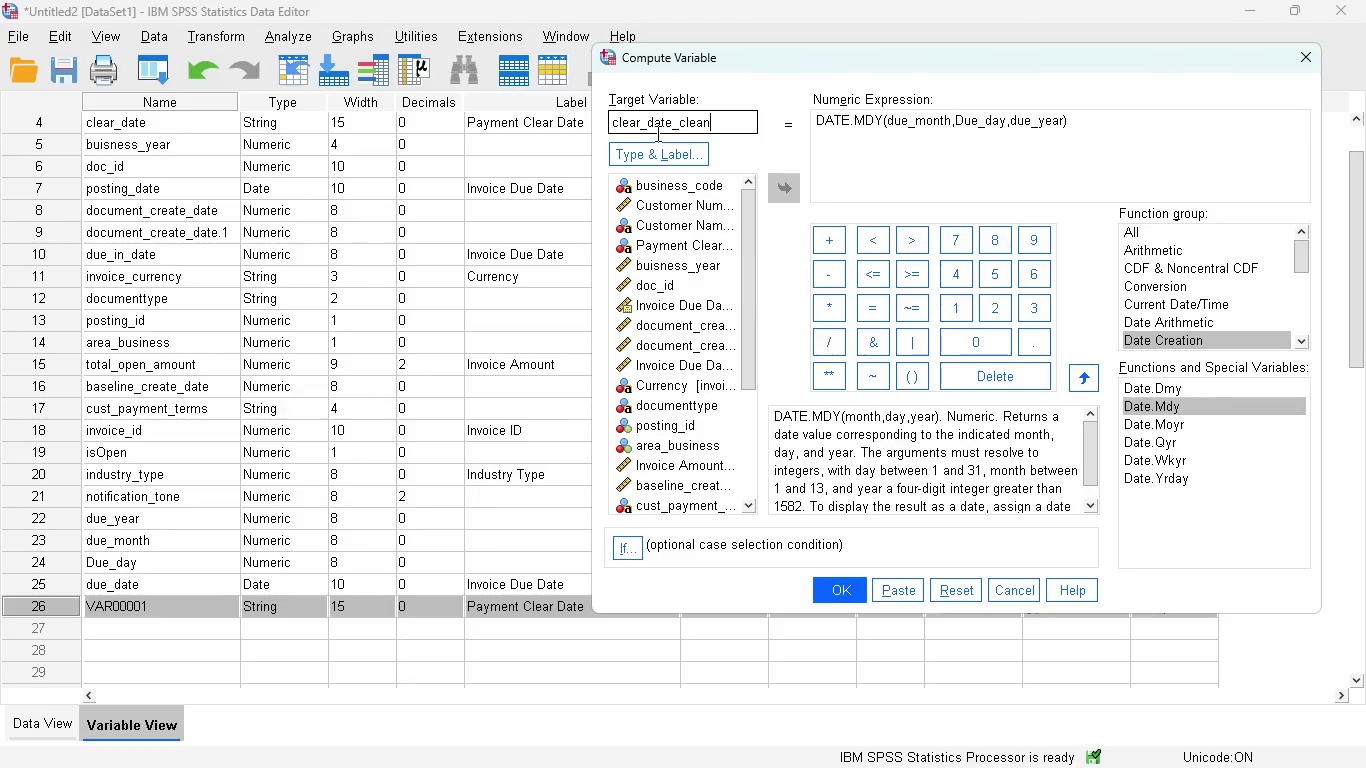 
left_click([1095, 150])
 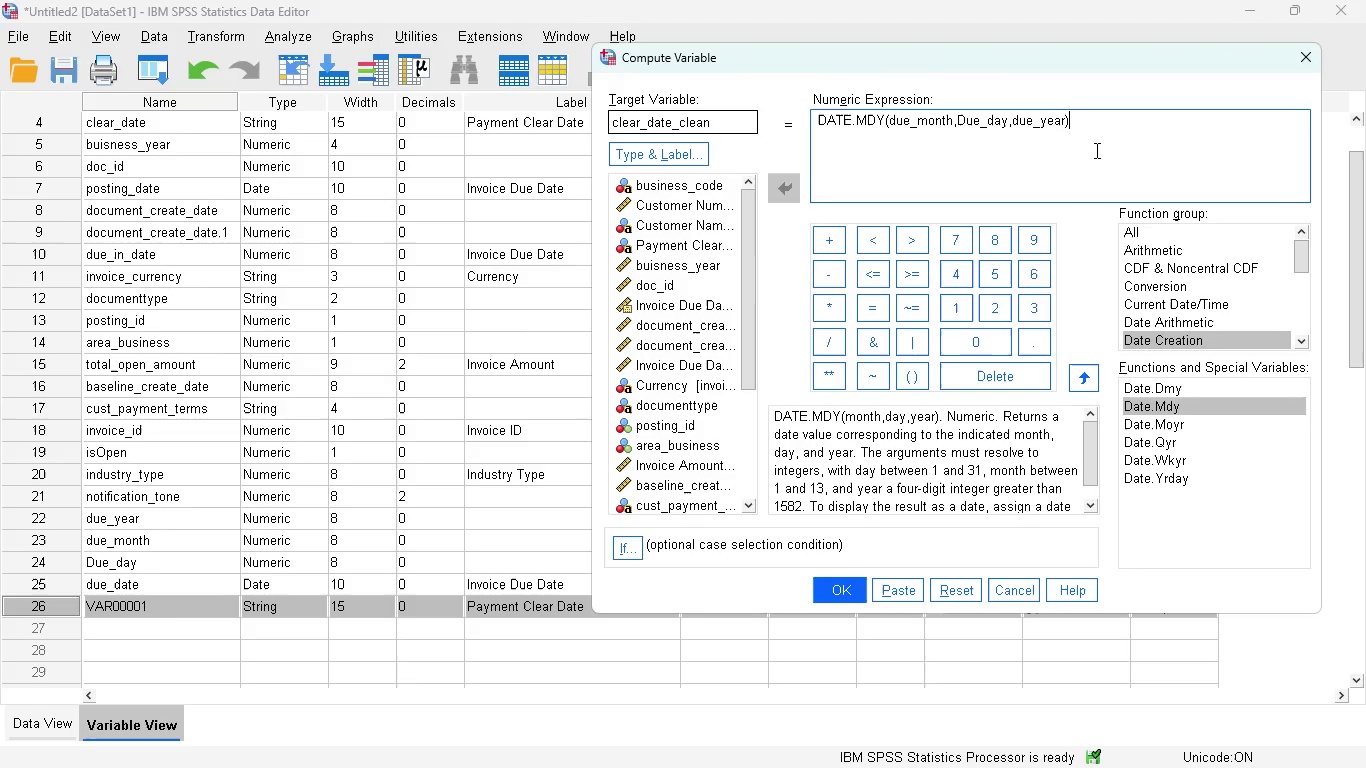 
key(Control+A)
 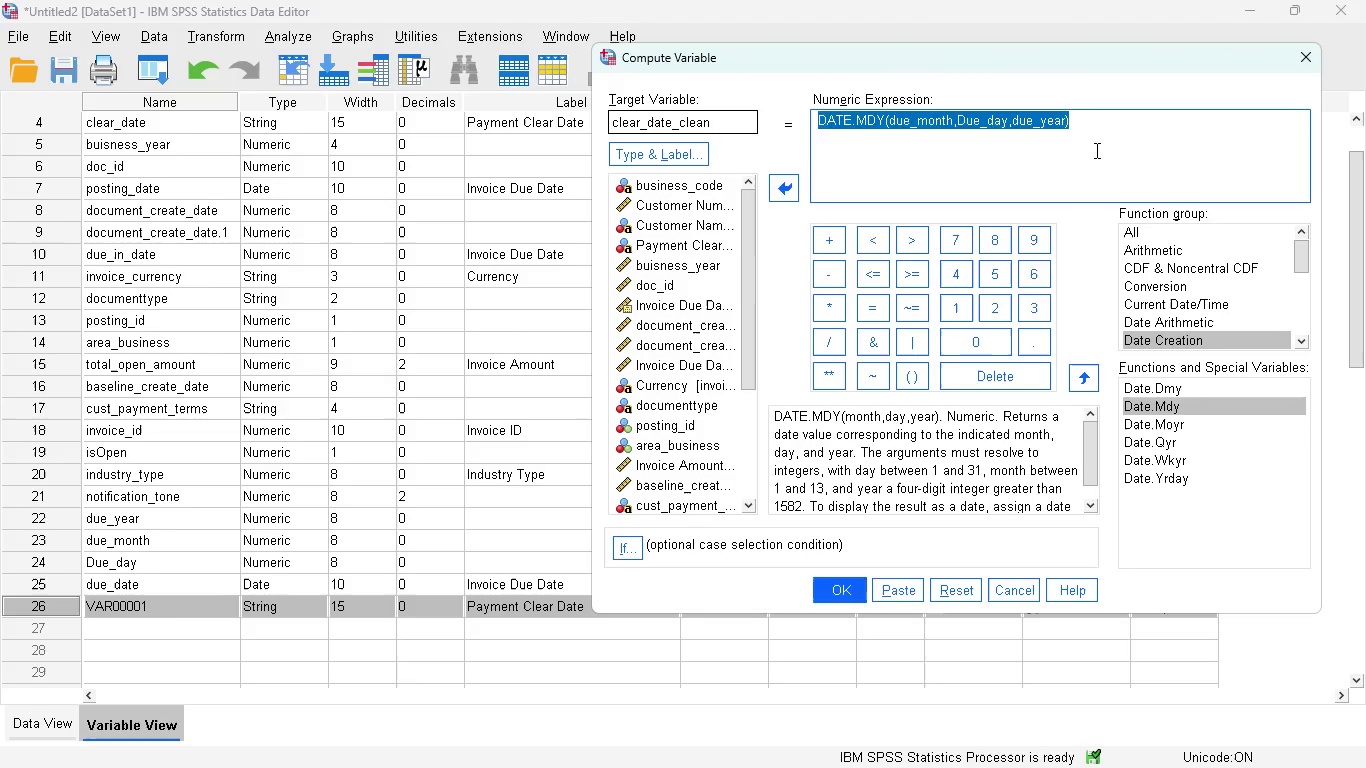 
key(Backspace)
 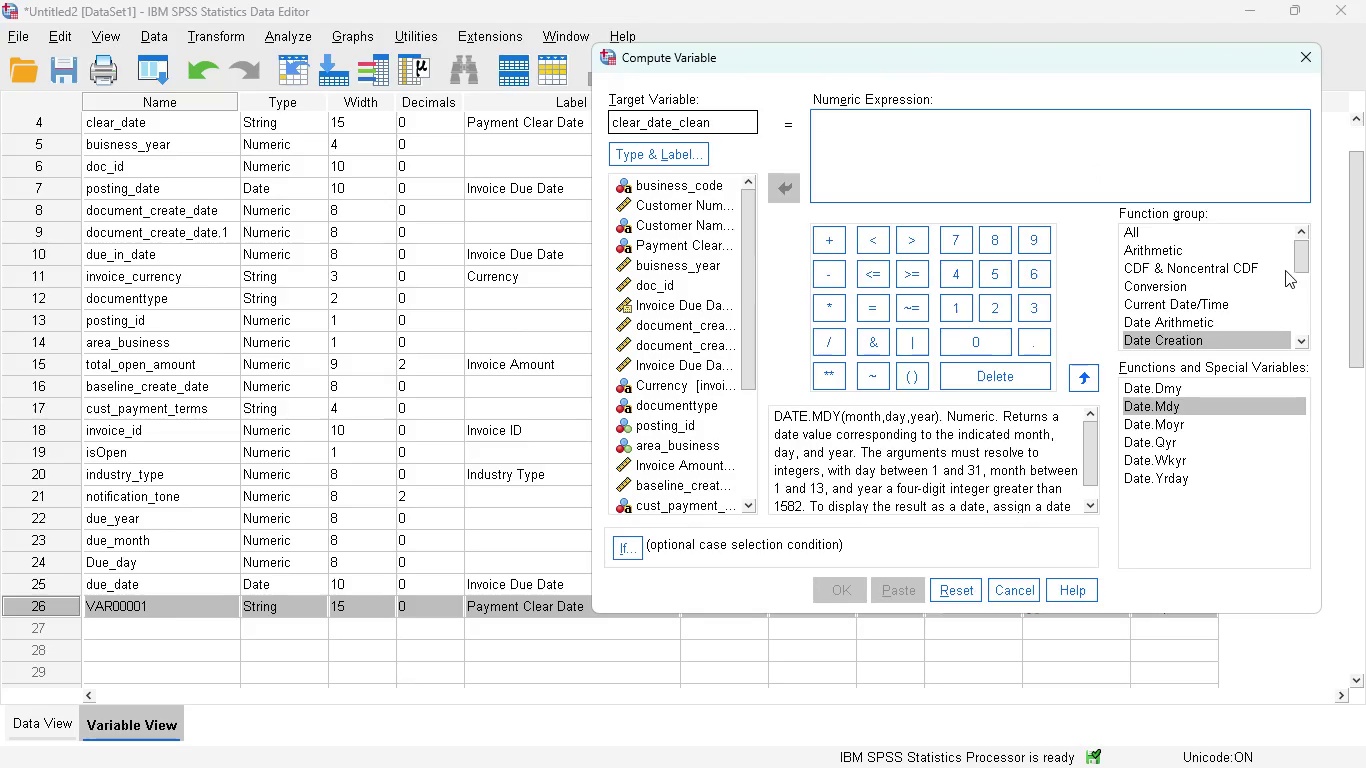 
left_click_drag(start_coordinate=[1305, 252], to_coordinate=[1299, 354])
 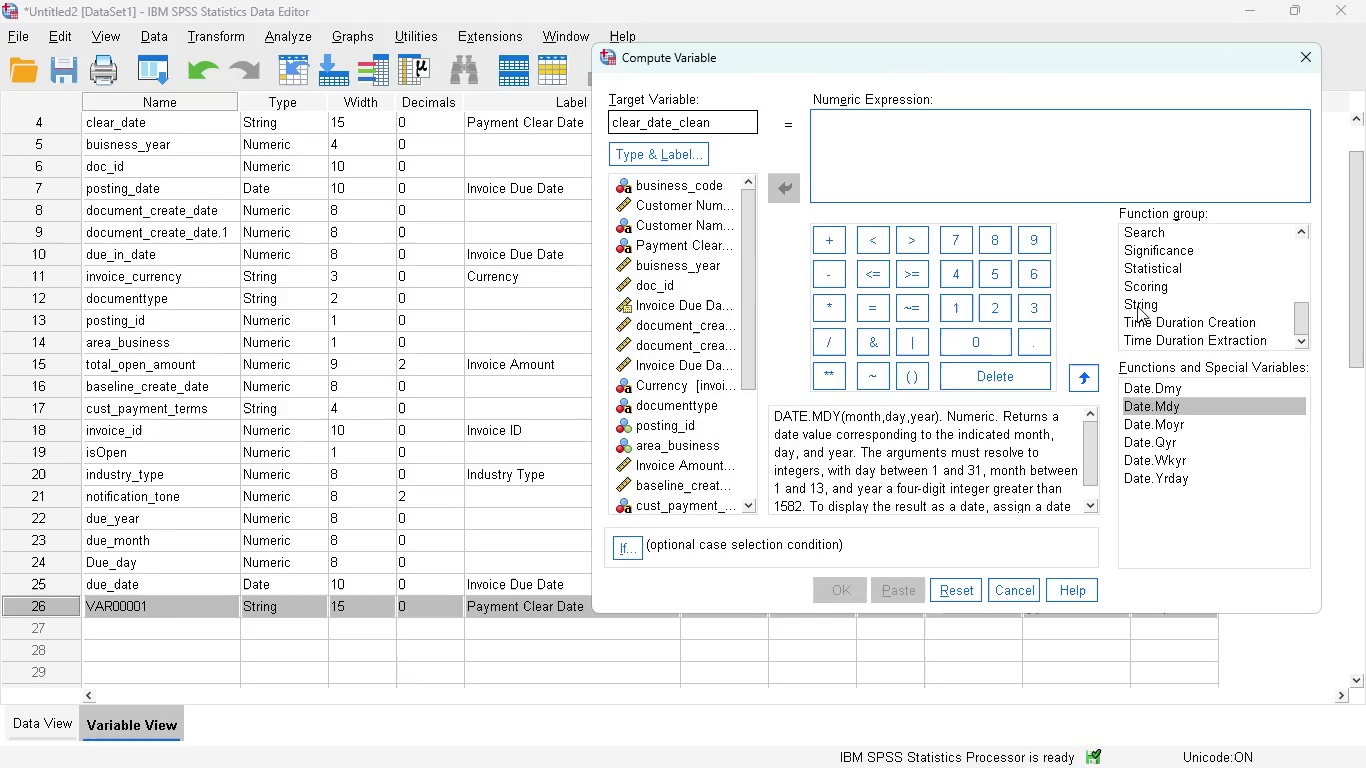 
left_click([1137, 303])
 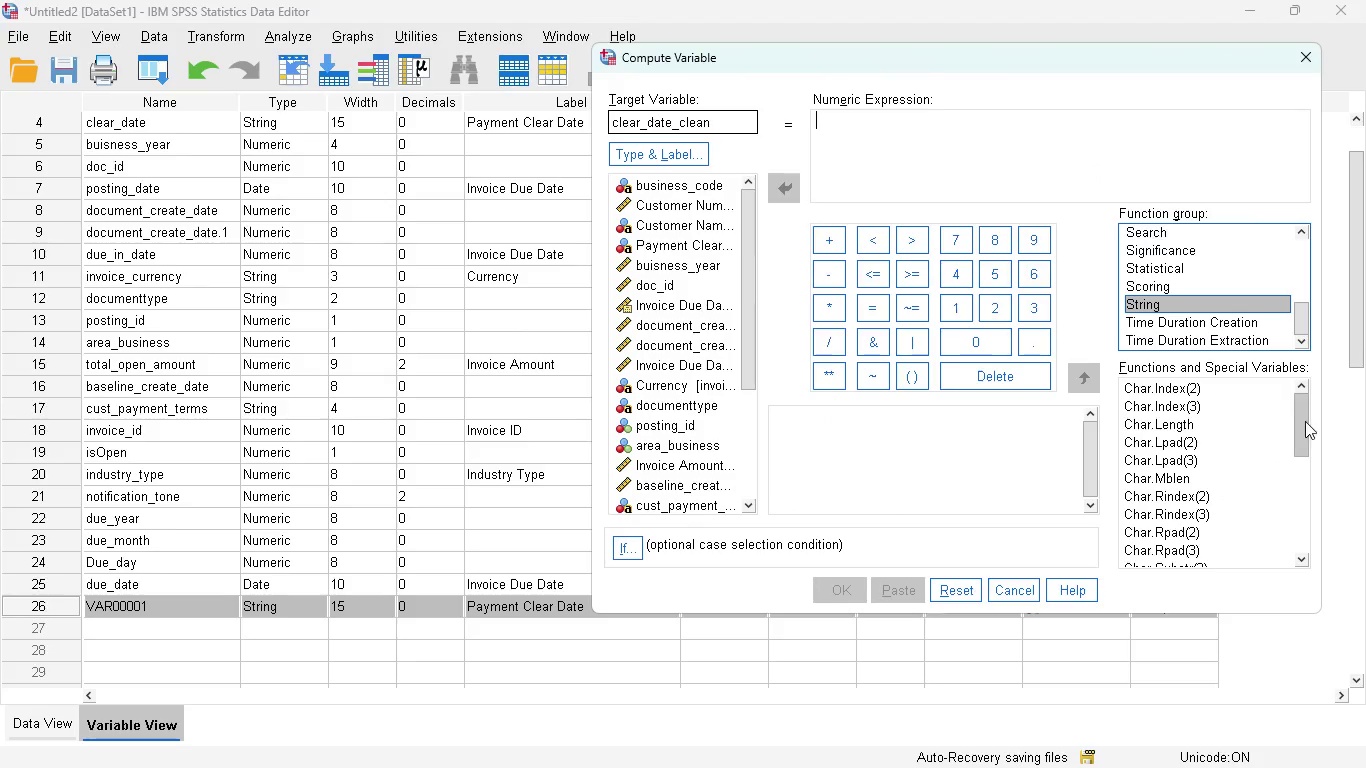 
left_click_drag(start_coordinate=[1308, 419], to_coordinate=[1296, 528])
 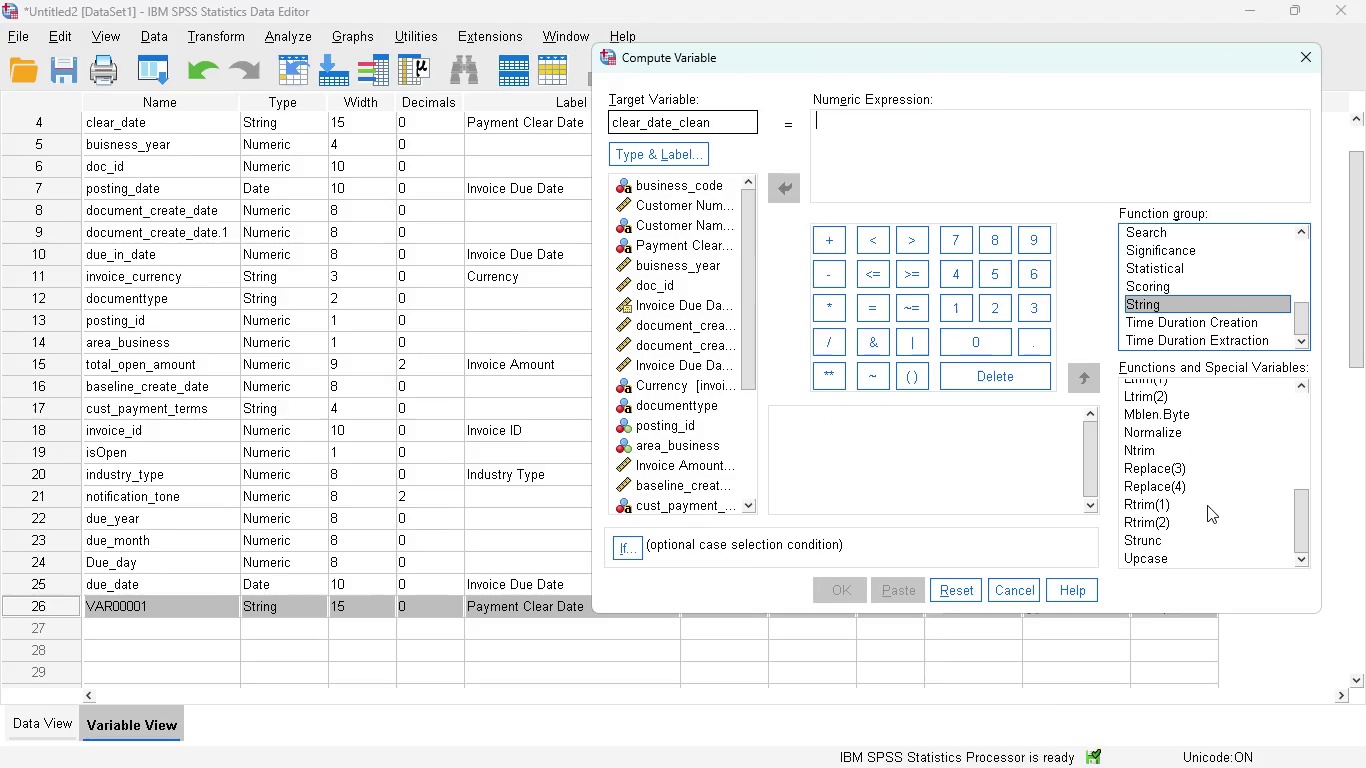 
scroll: coordinate [1207, 506], scroll_direction: none, amount: 0.0
 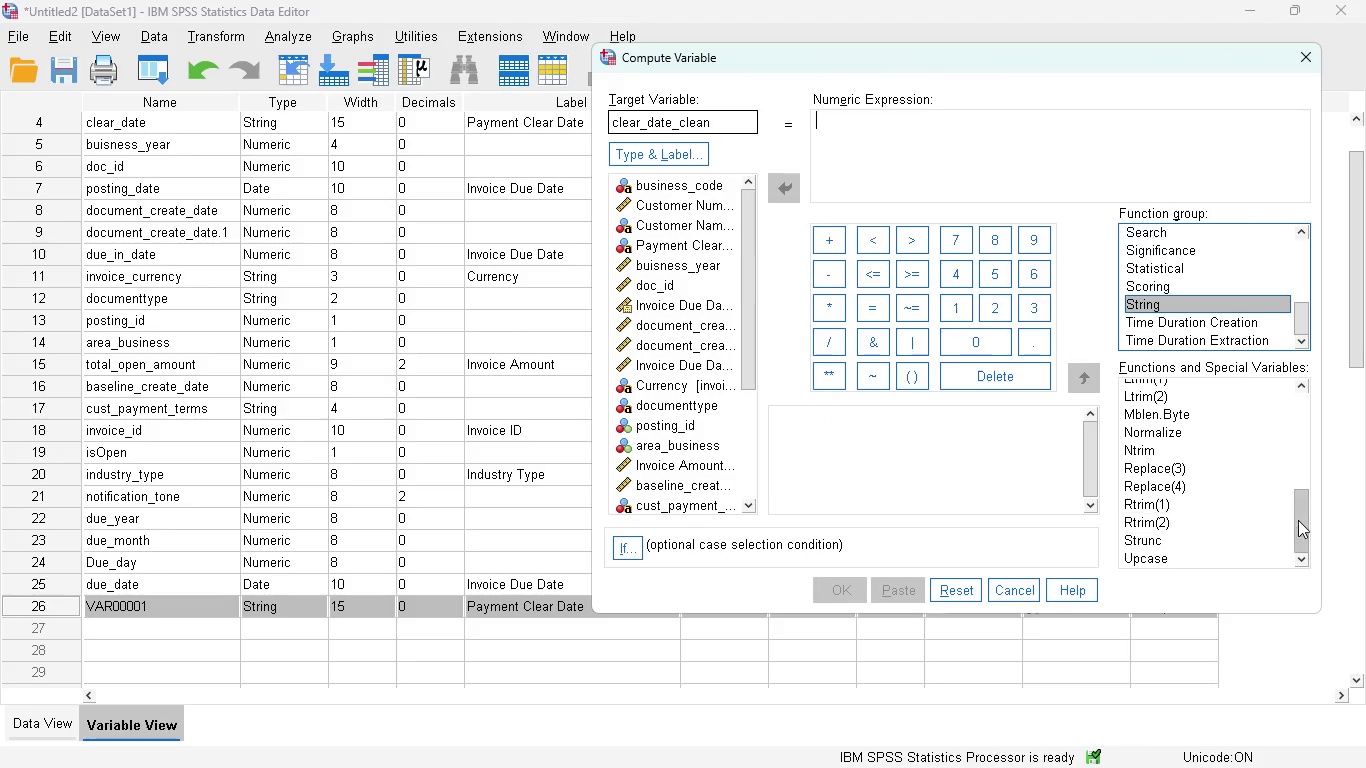 
left_click_drag(start_coordinate=[1300, 521], to_coordinate=[1293, 458])
 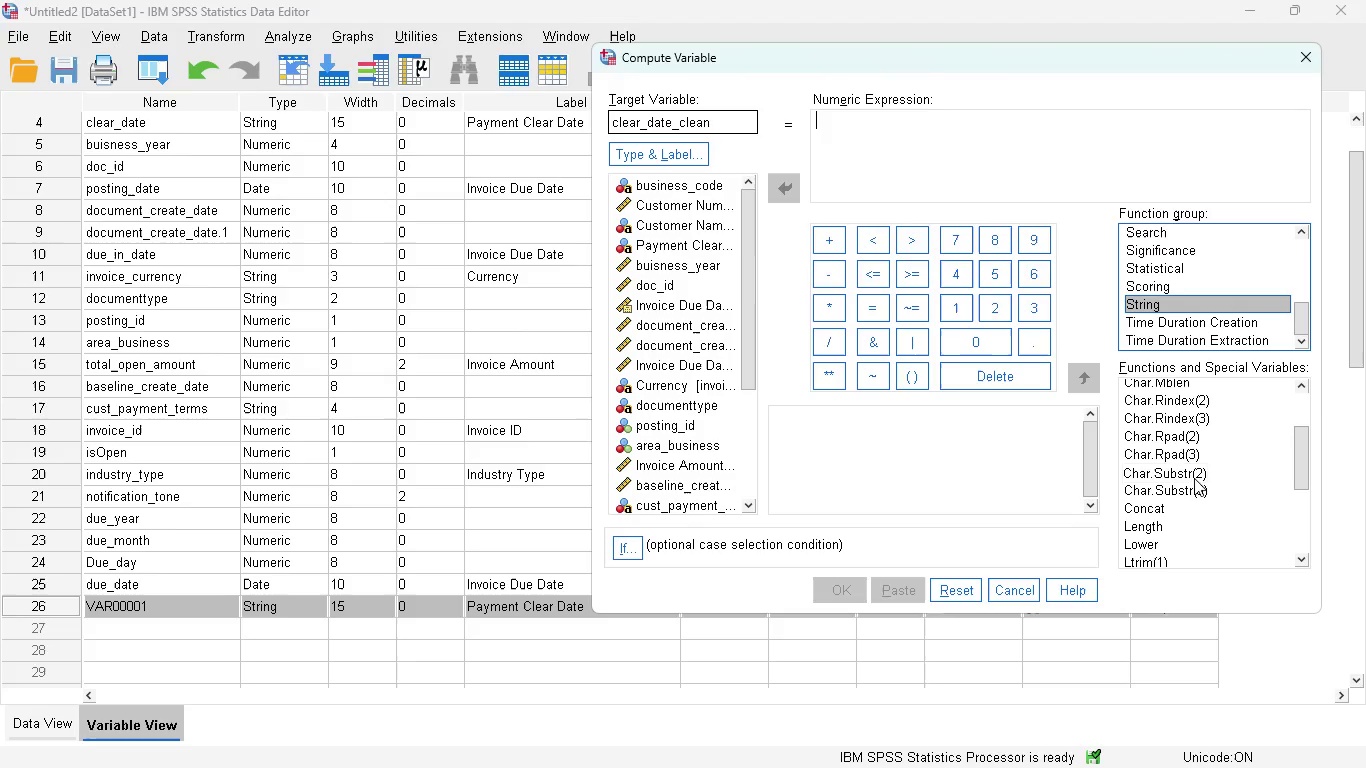 
wait(8.47)
 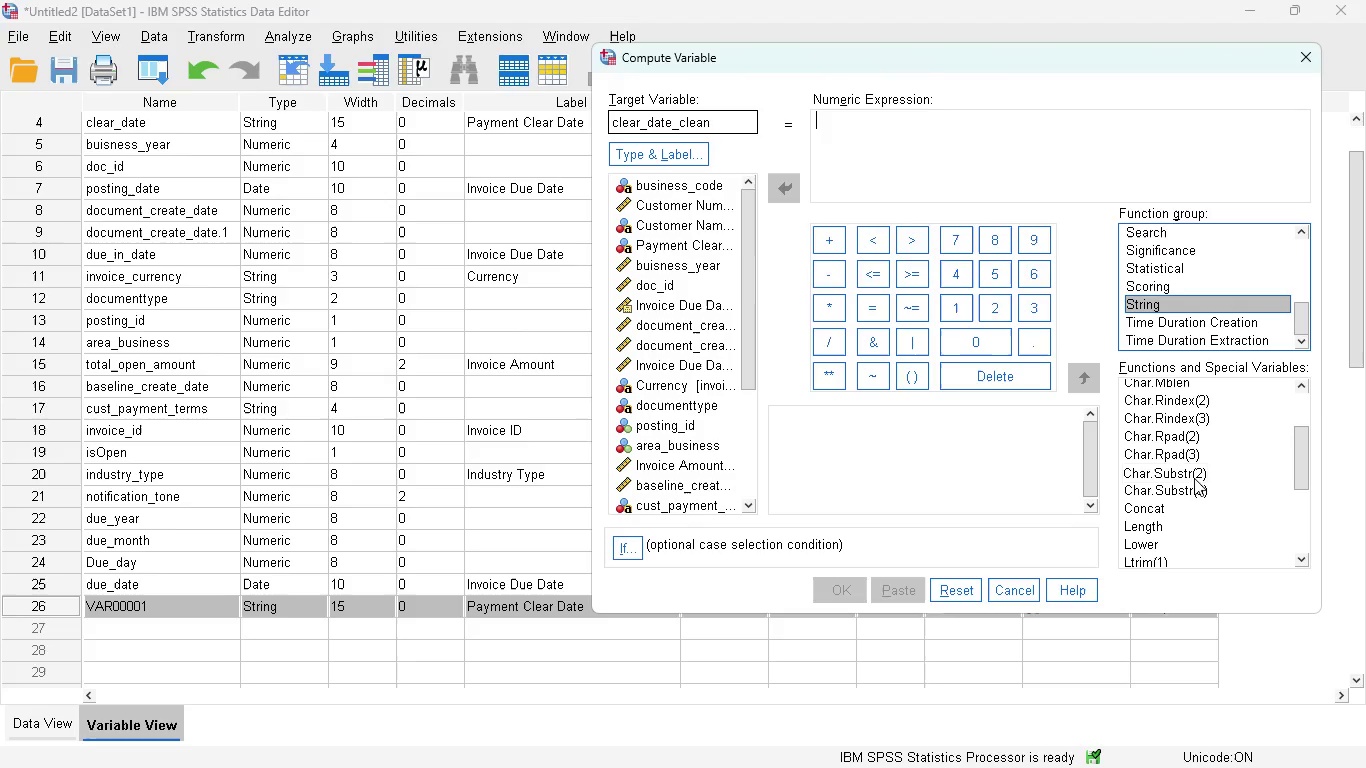 
double_click([1172, 490])
 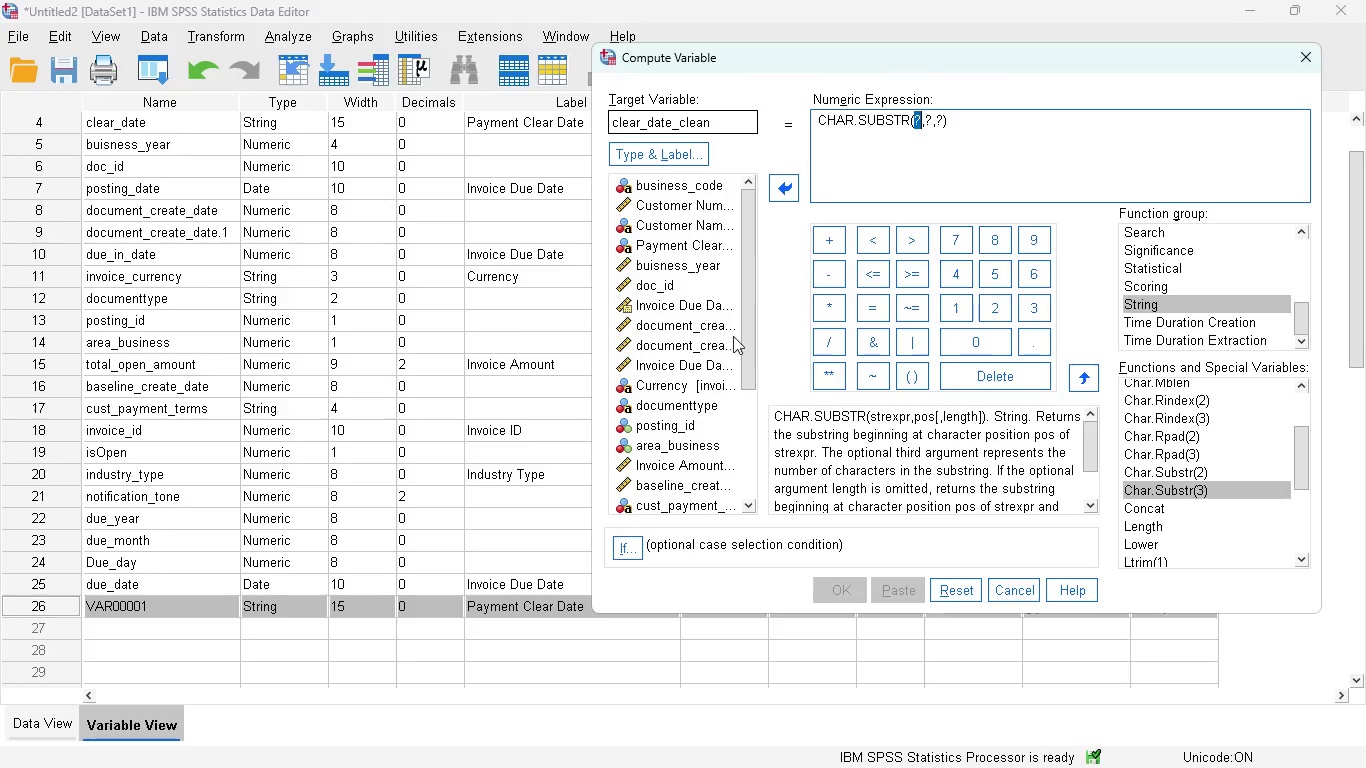 
left_click_drag(start_coordinate=[744, 329], to_coordinate=[718, 486])
 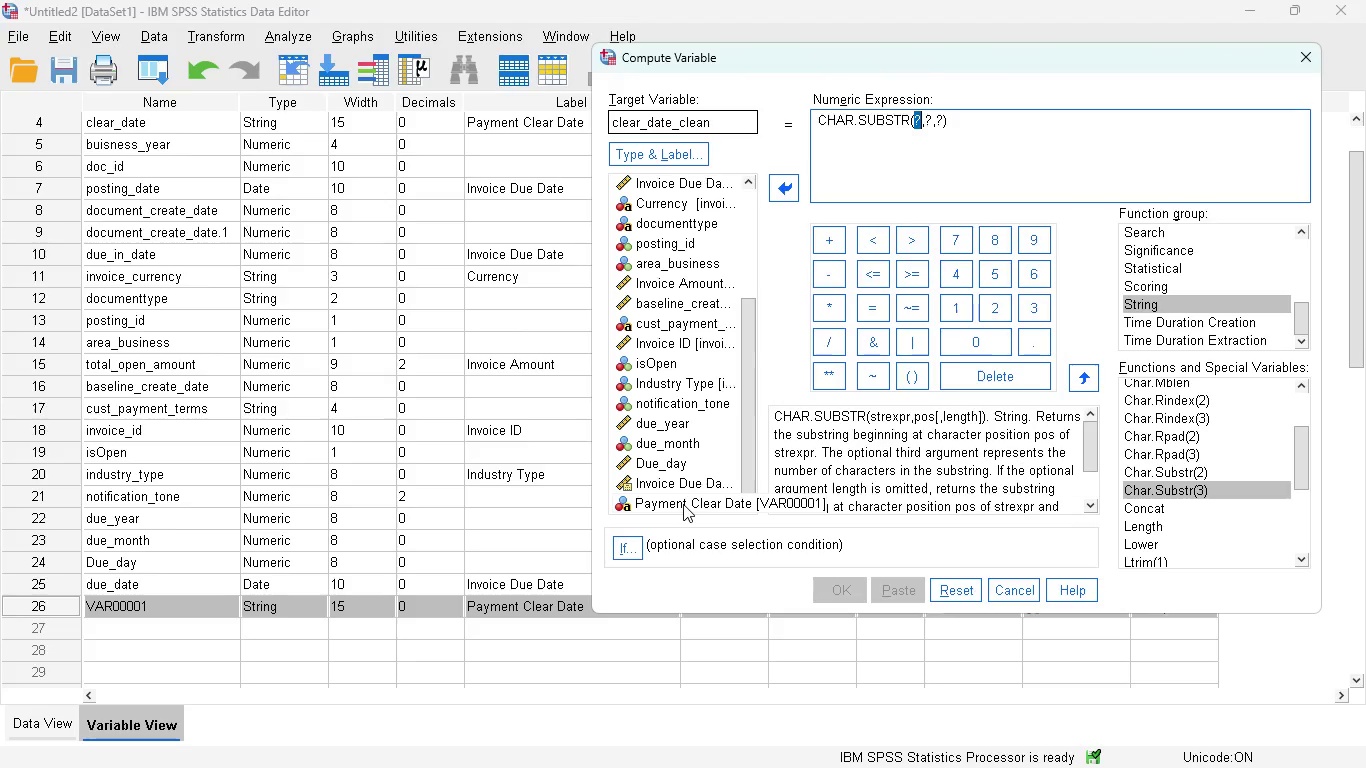 
double_click([683, 504])
 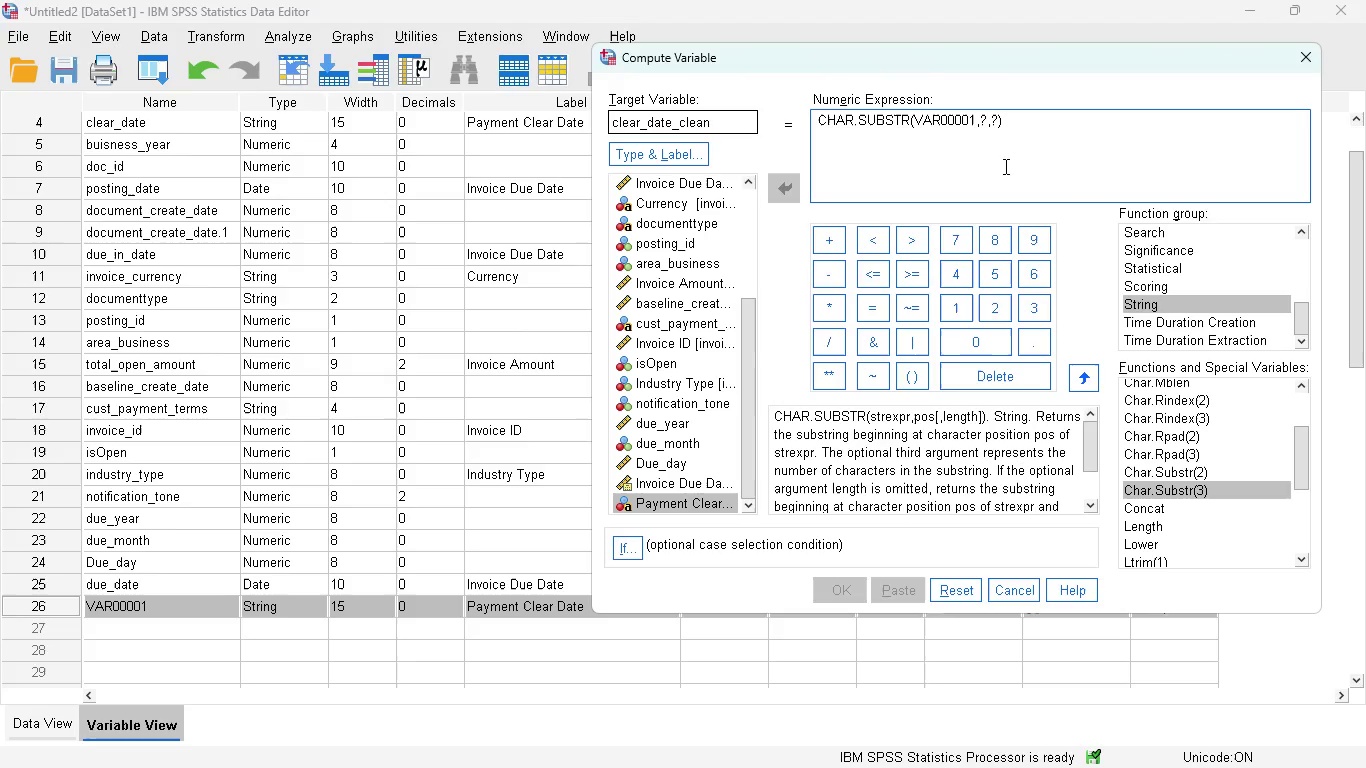 
key(ArrowRight)
 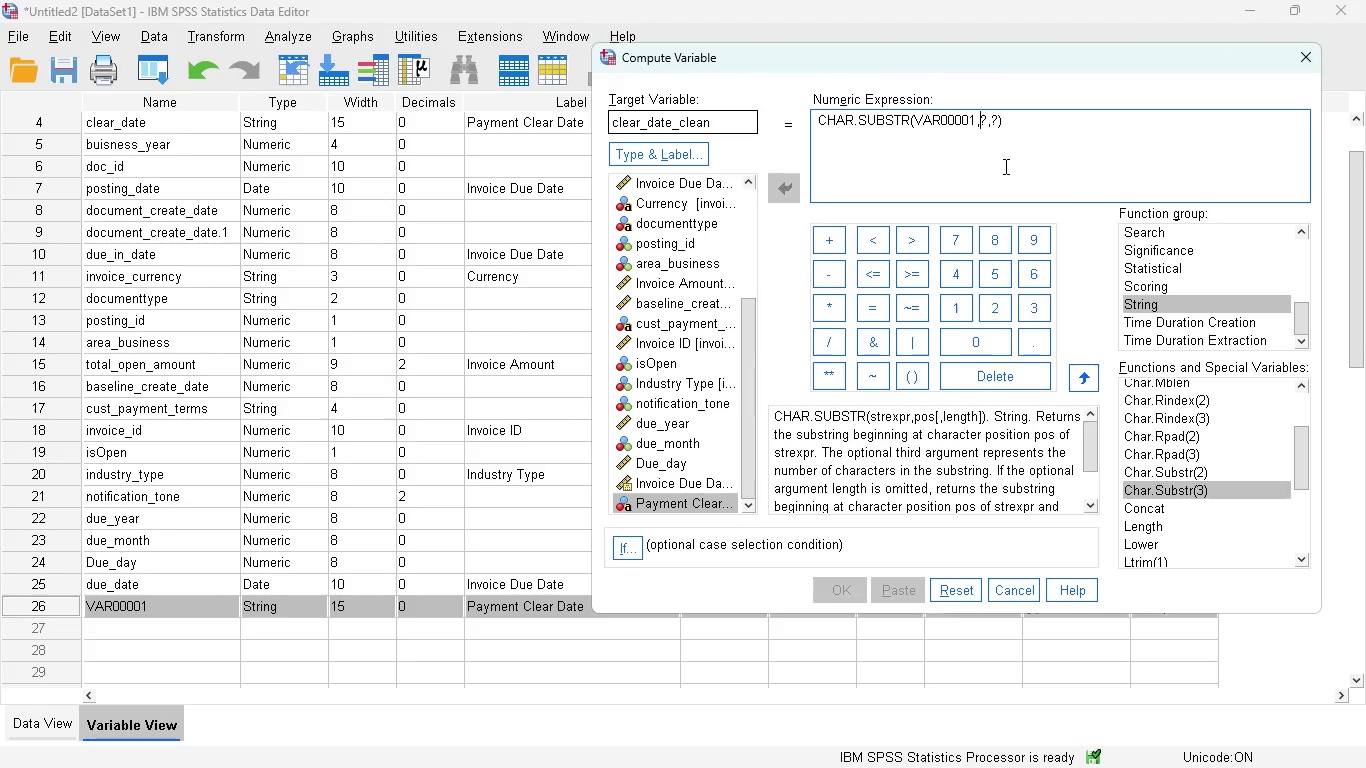 
key(ArrowRight)
 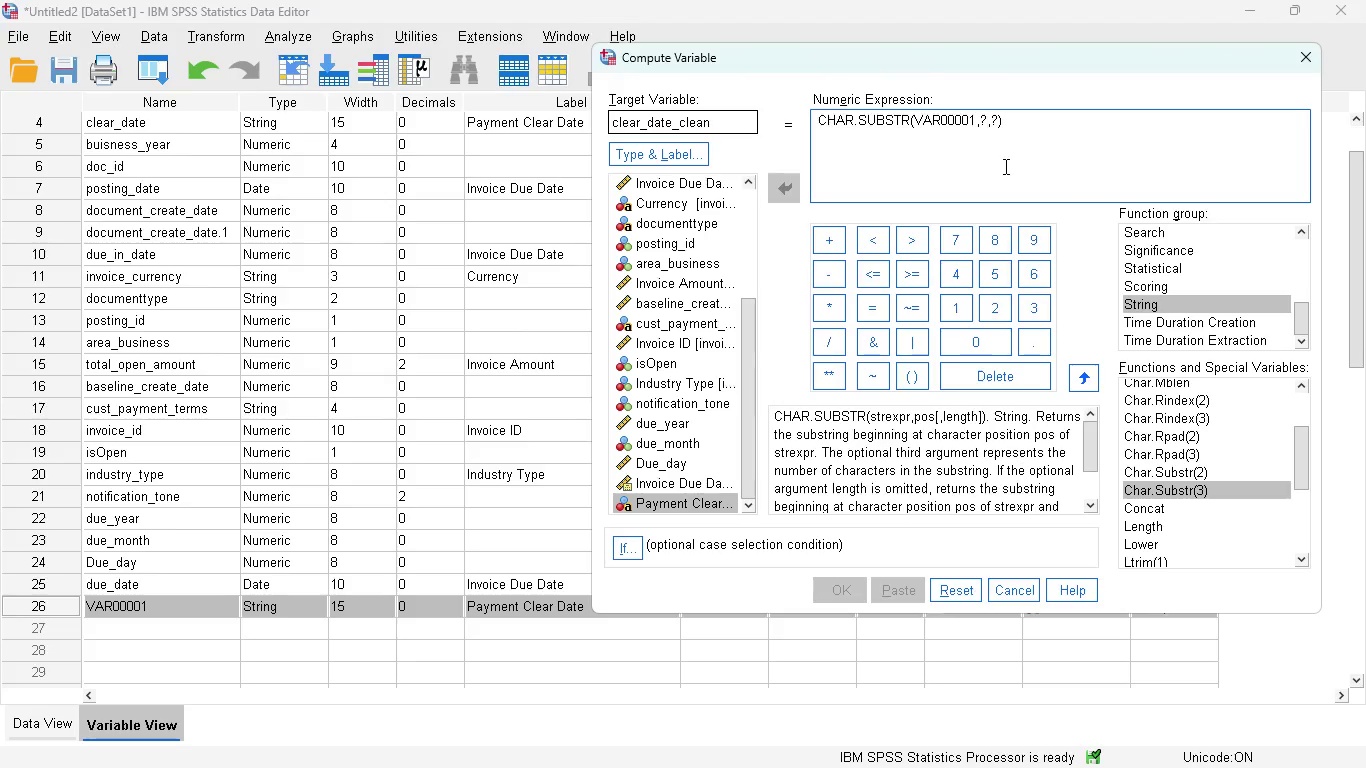 
key(Backspace)
 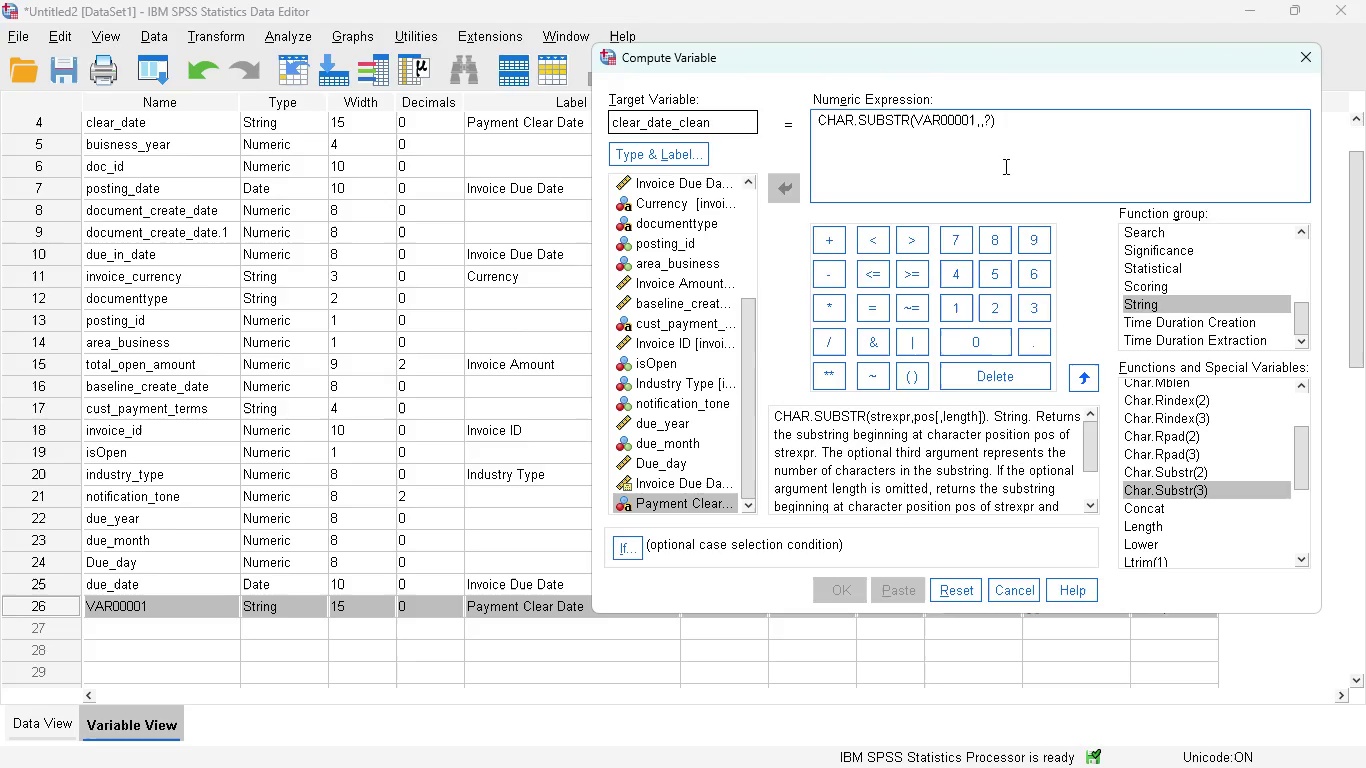 
key(Numpad1)
 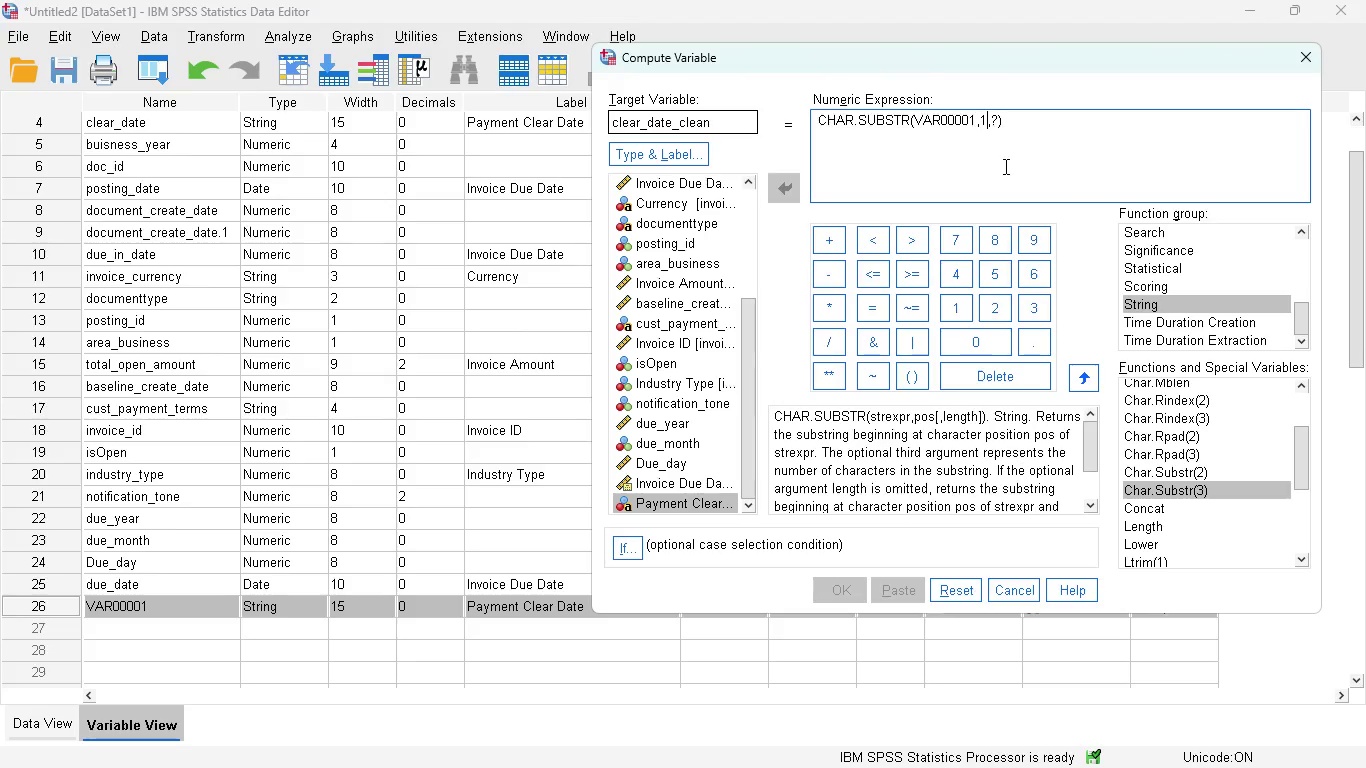 
key(ArrowRight)
 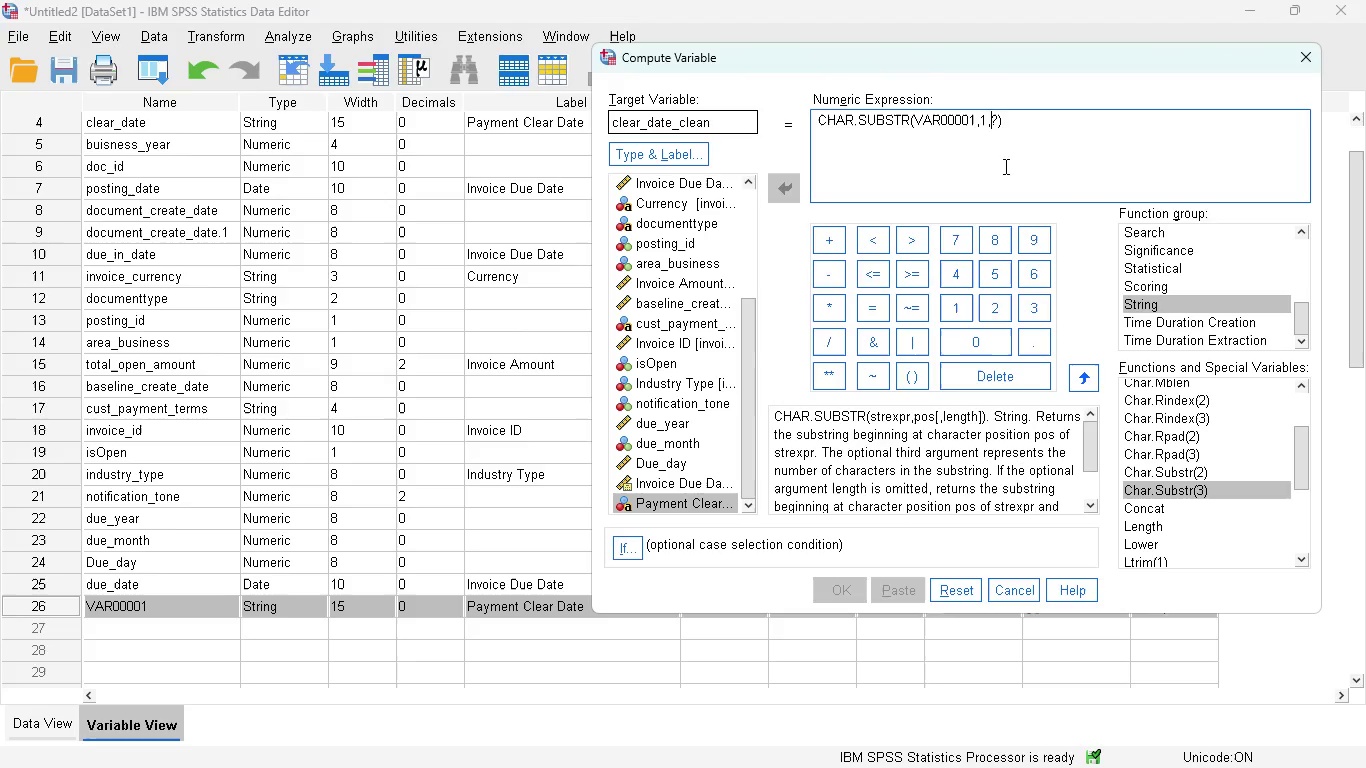 
key(ArrowRight)
 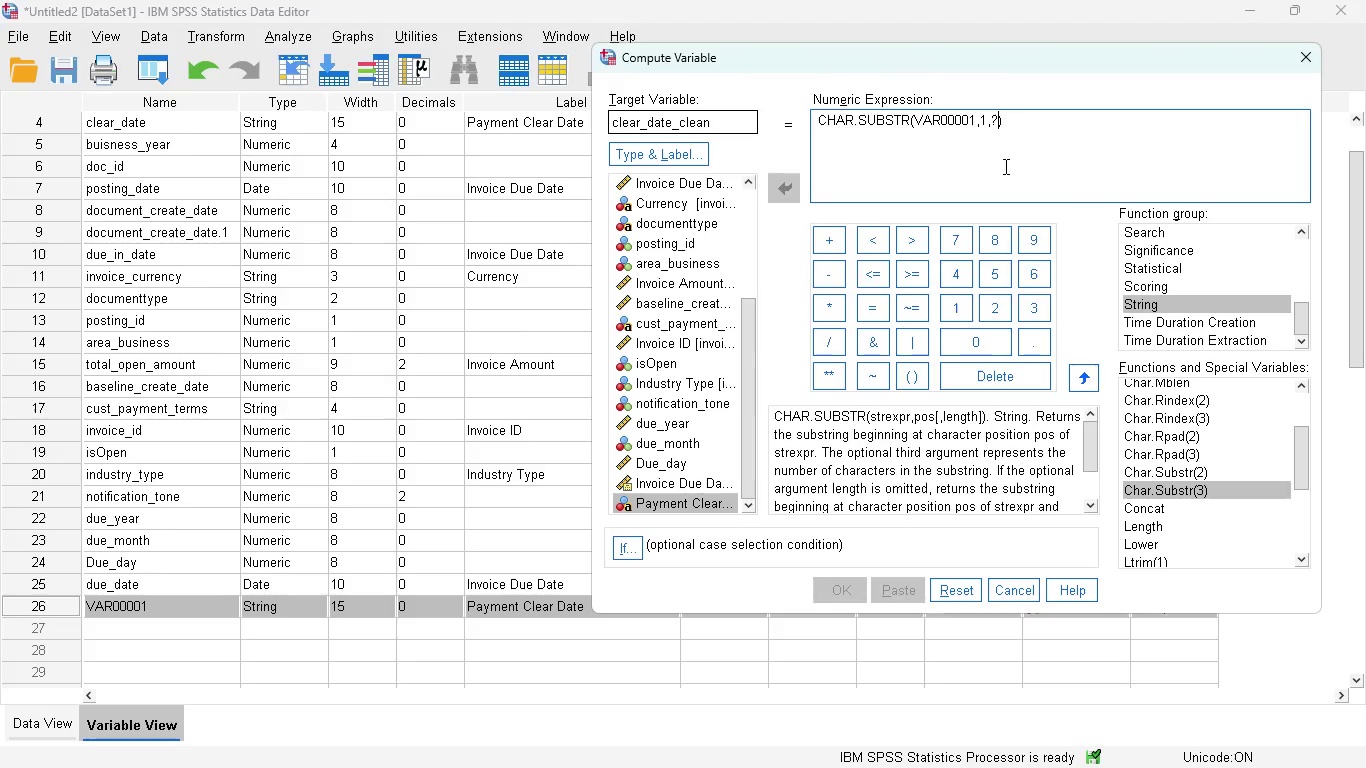 
key(Backspace)
 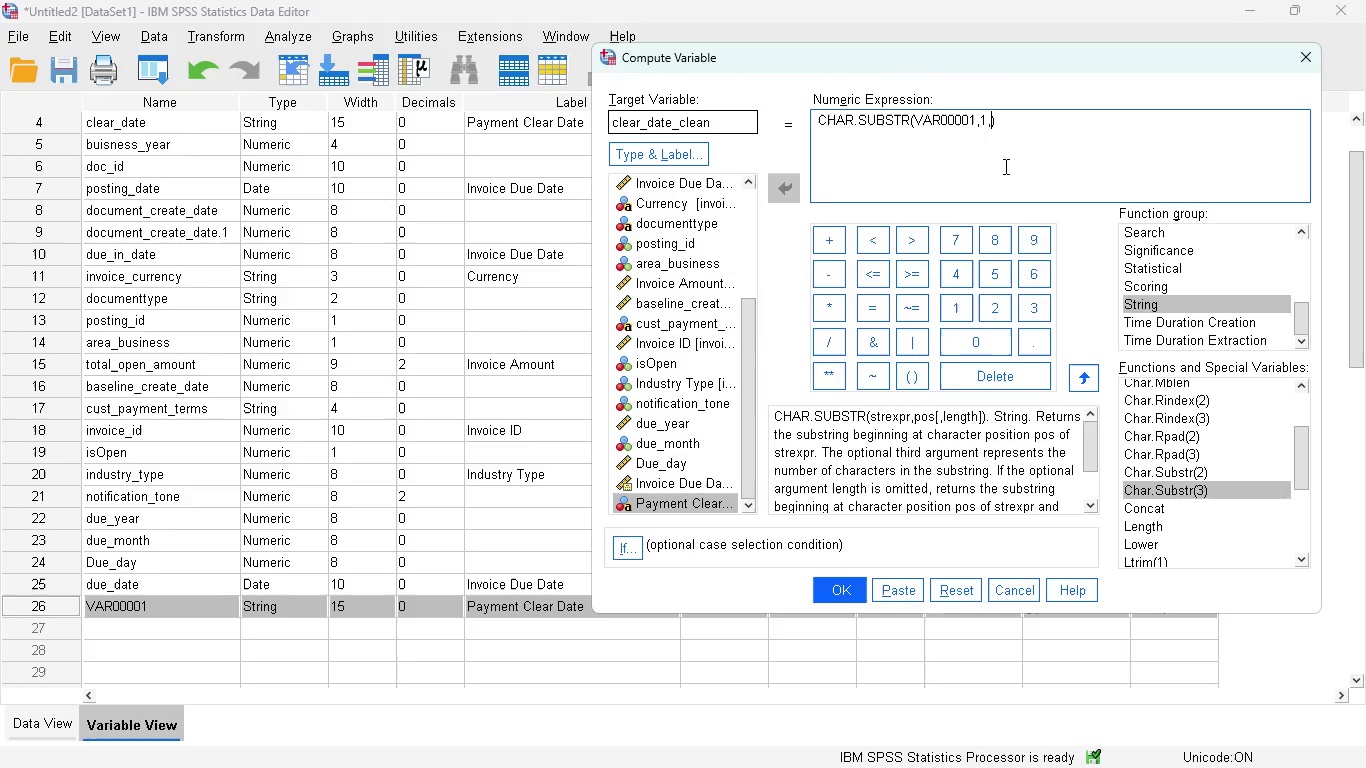 
key(Numpad1)
 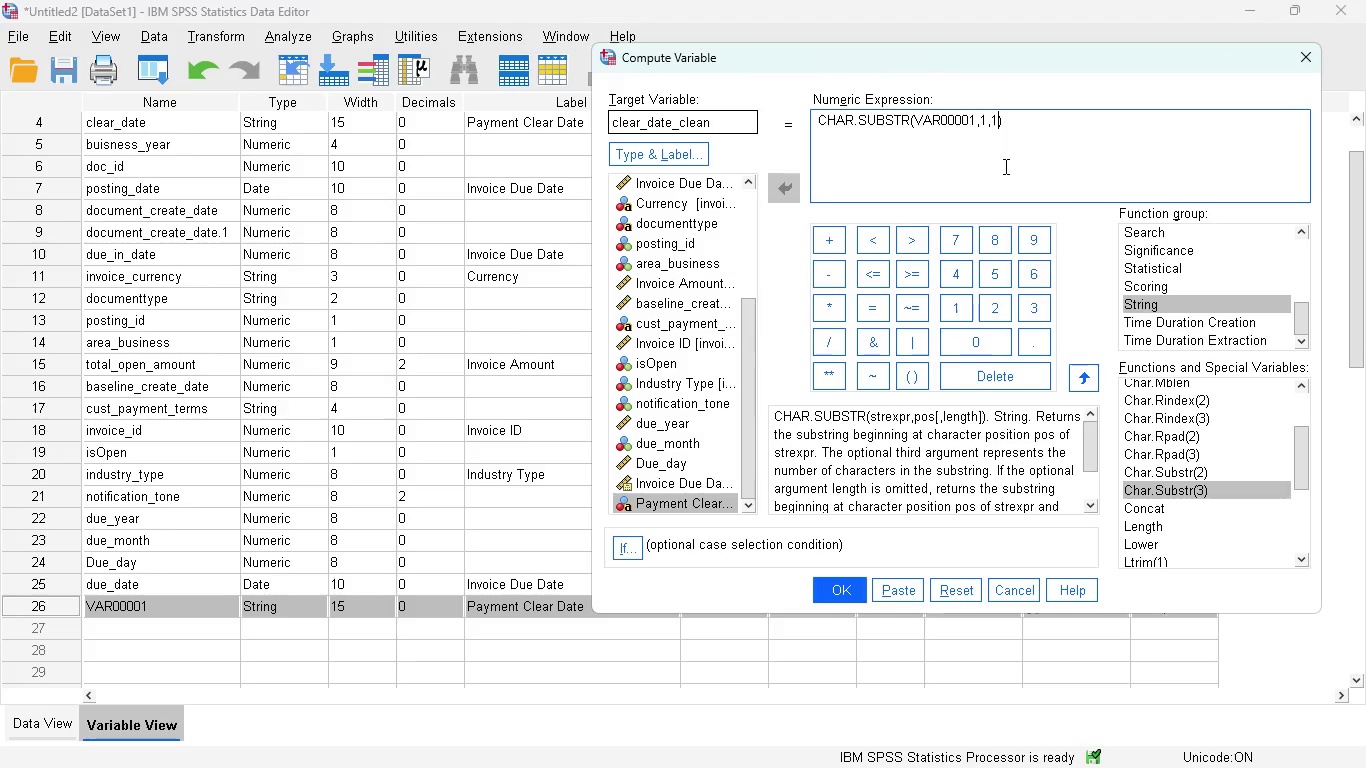 
key(Numpad0)
 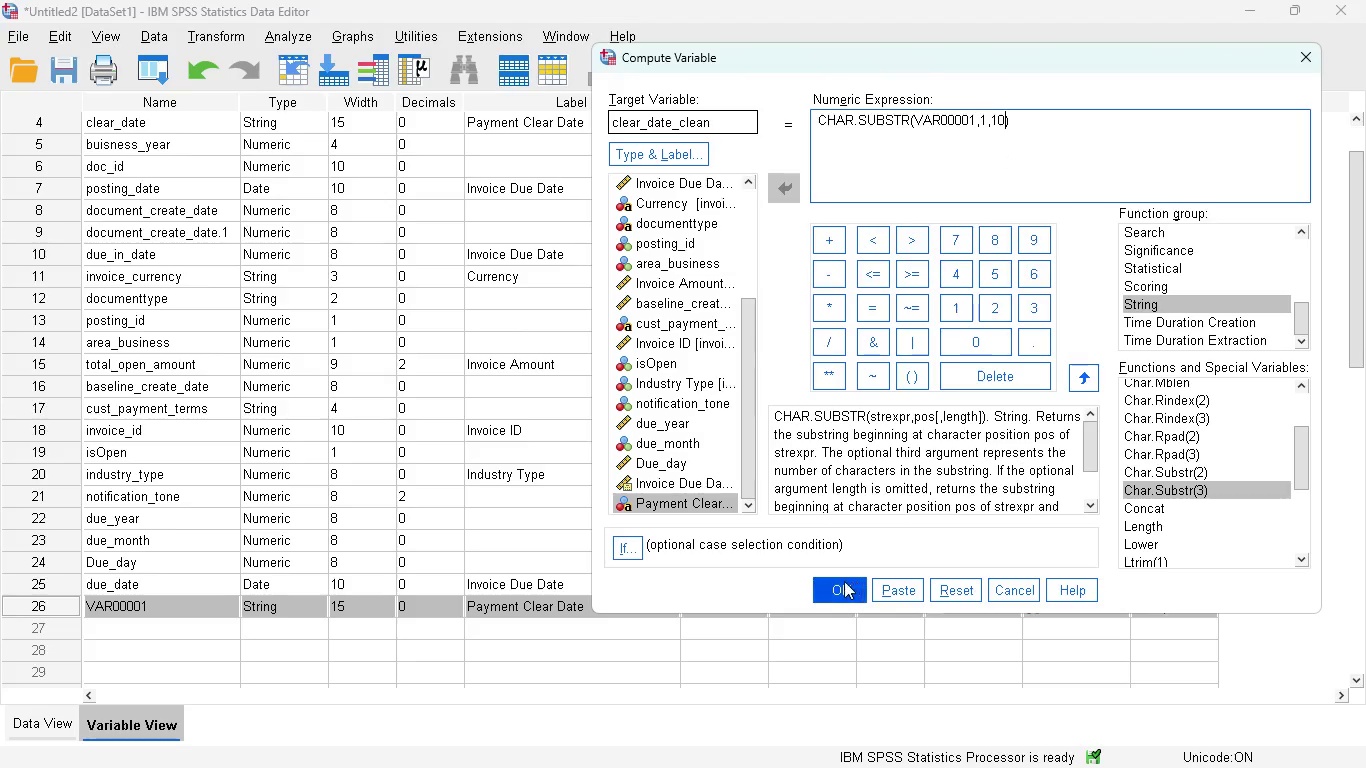 
left_click([840, 583])
 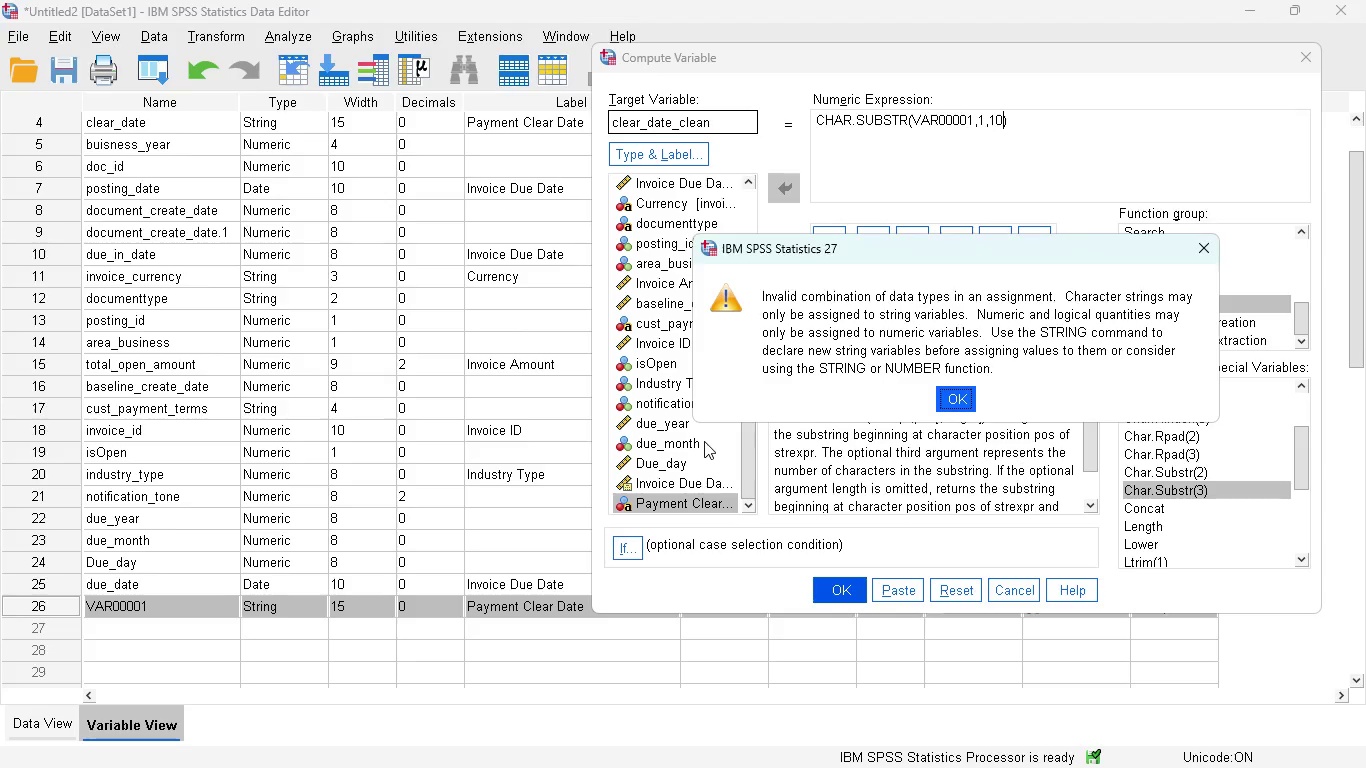 
wait(47.95)
 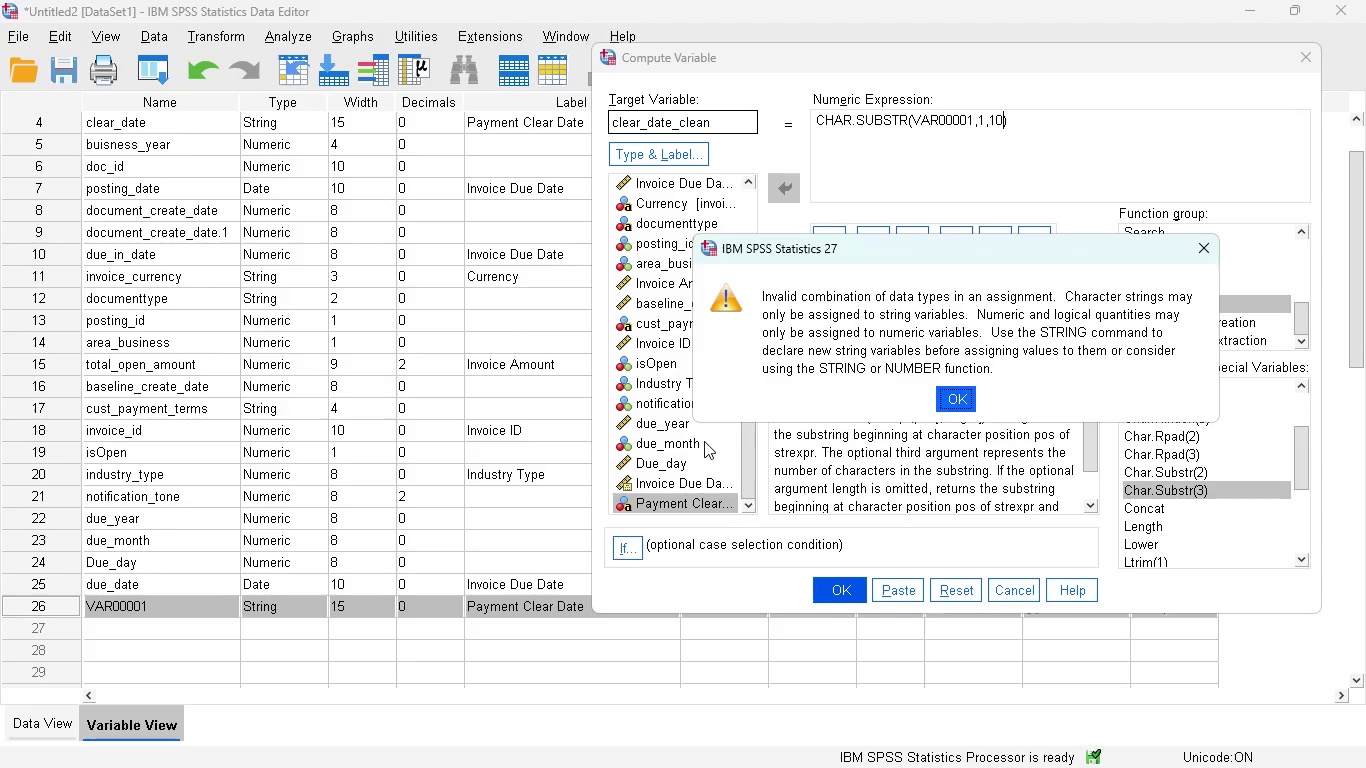 
left_click([951, 393])
 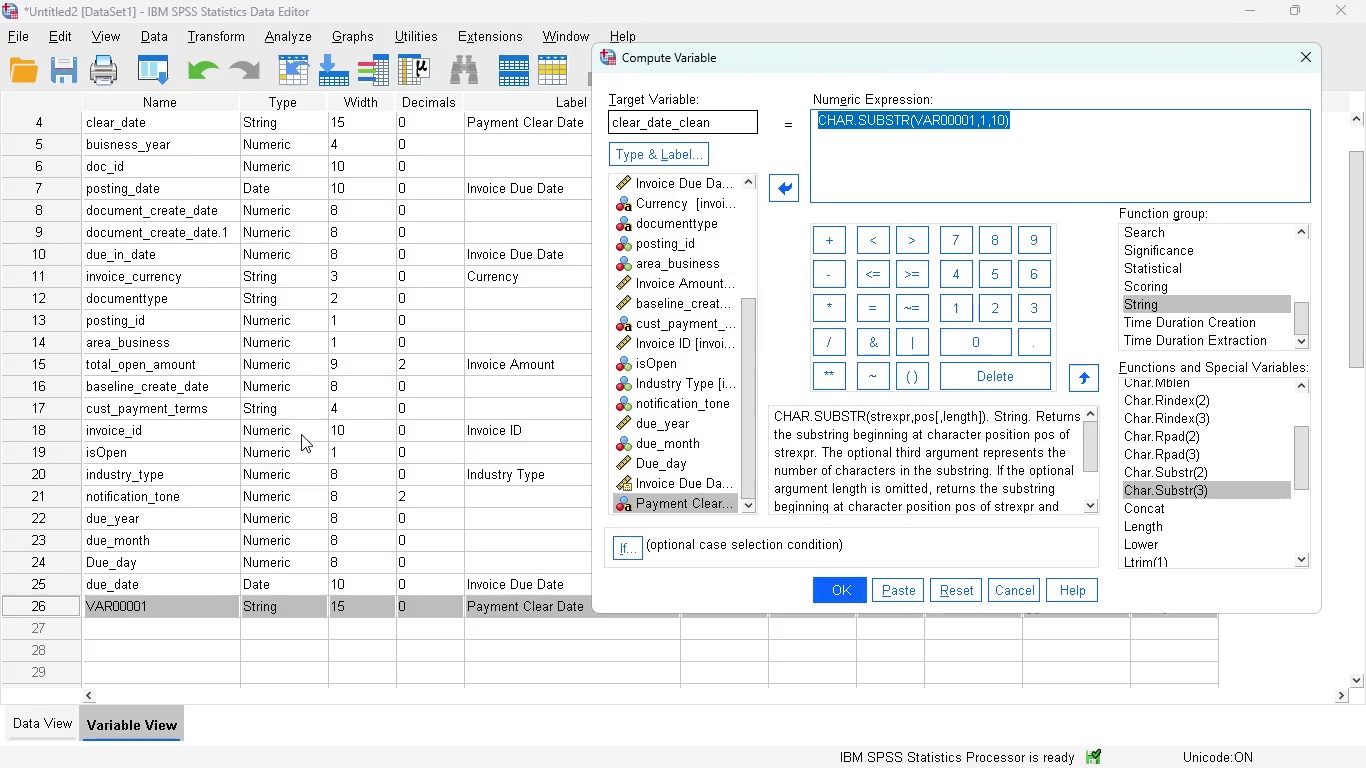 
wait(45.7)
 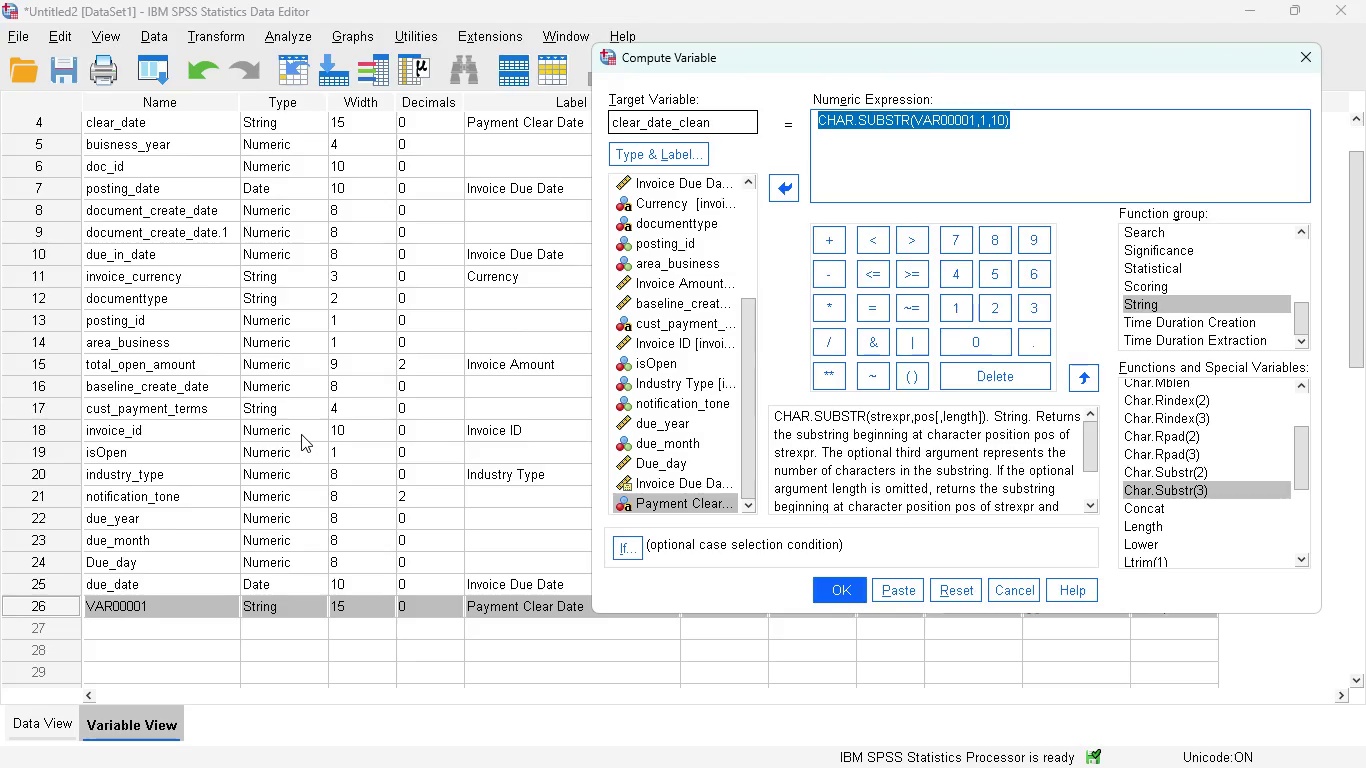 
left_click([1069, 122])
 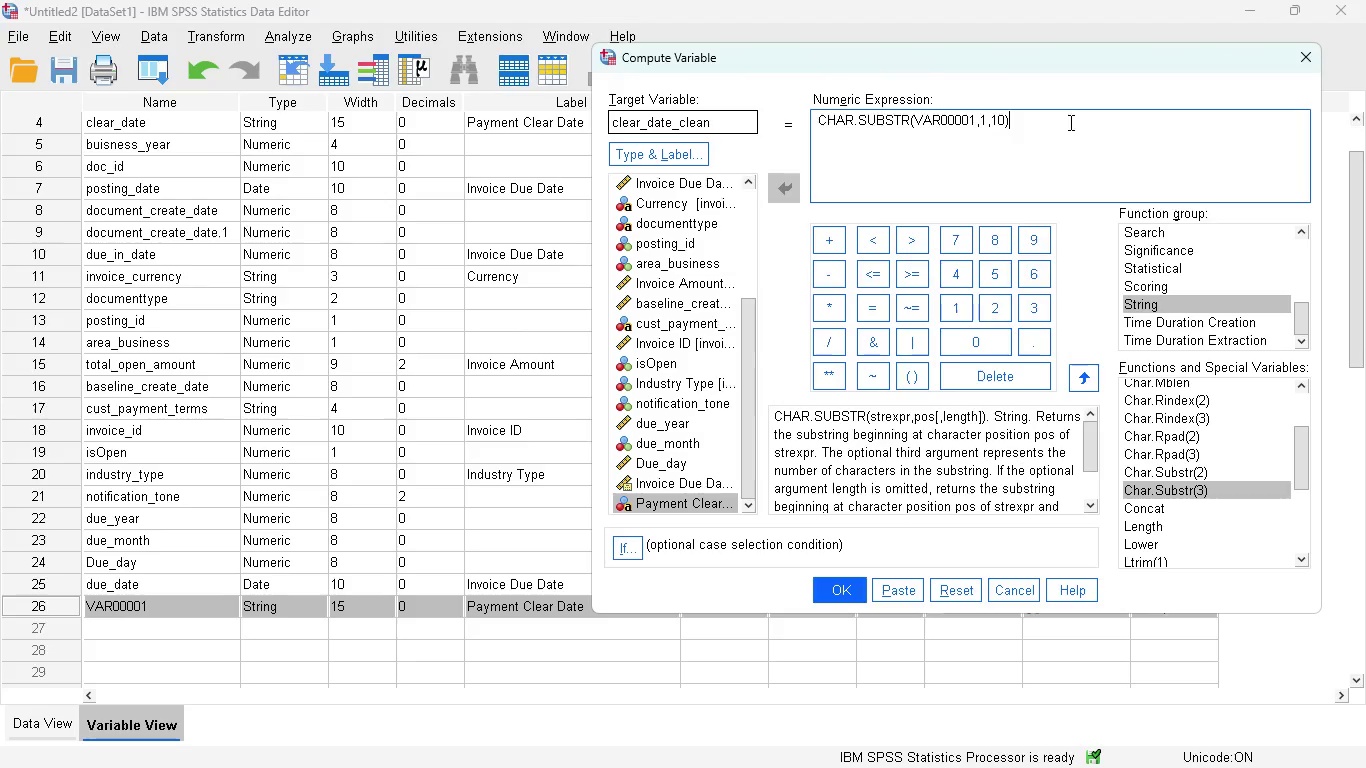 
key(Control+A)
 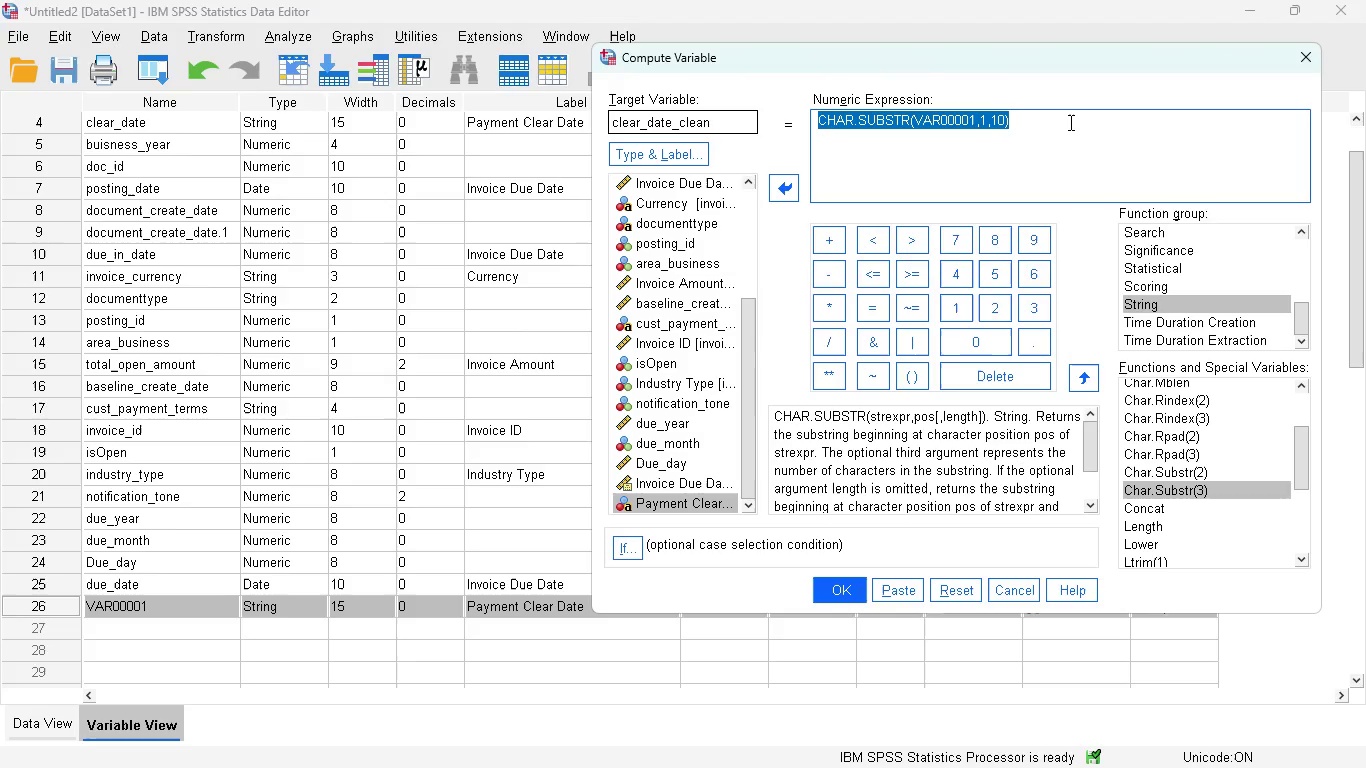 
key(Backspace)
type(SUMSTR()
 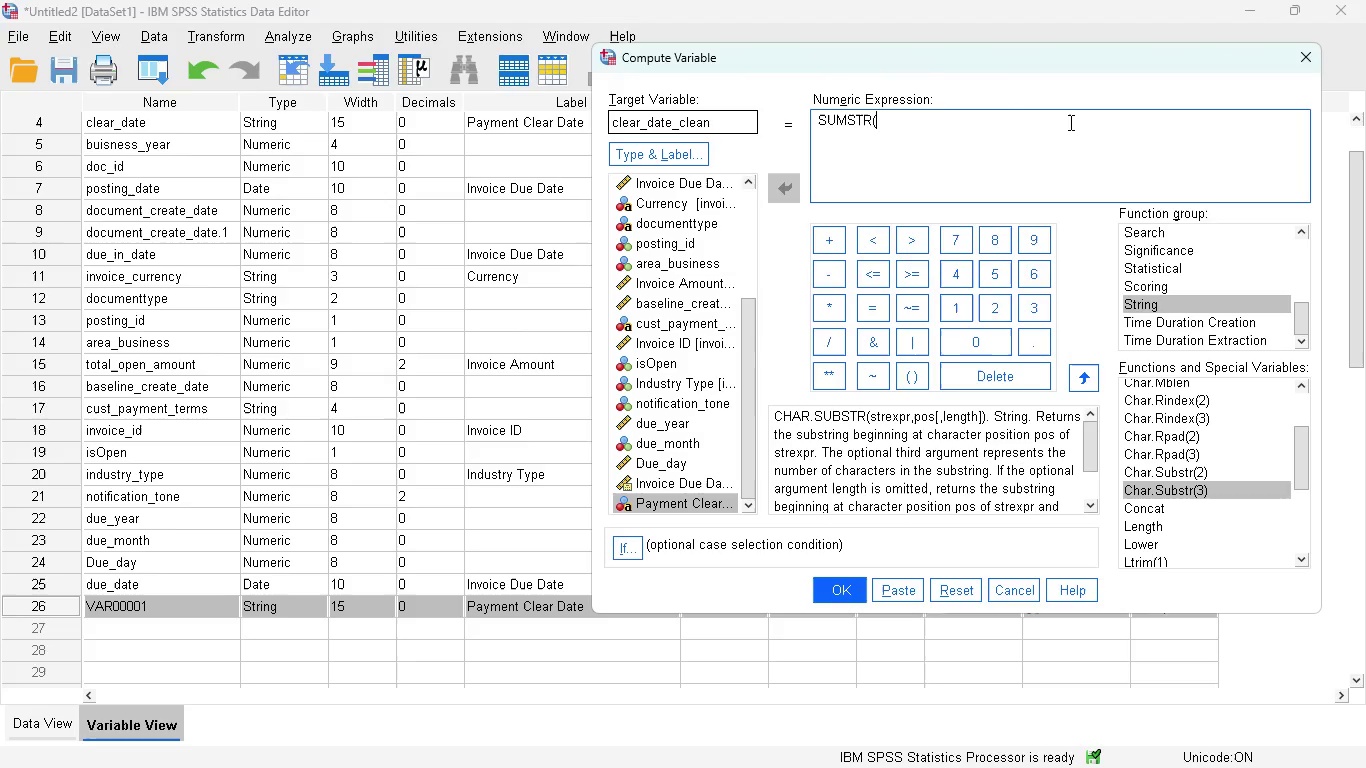 
mouse_move([1263, 713])
 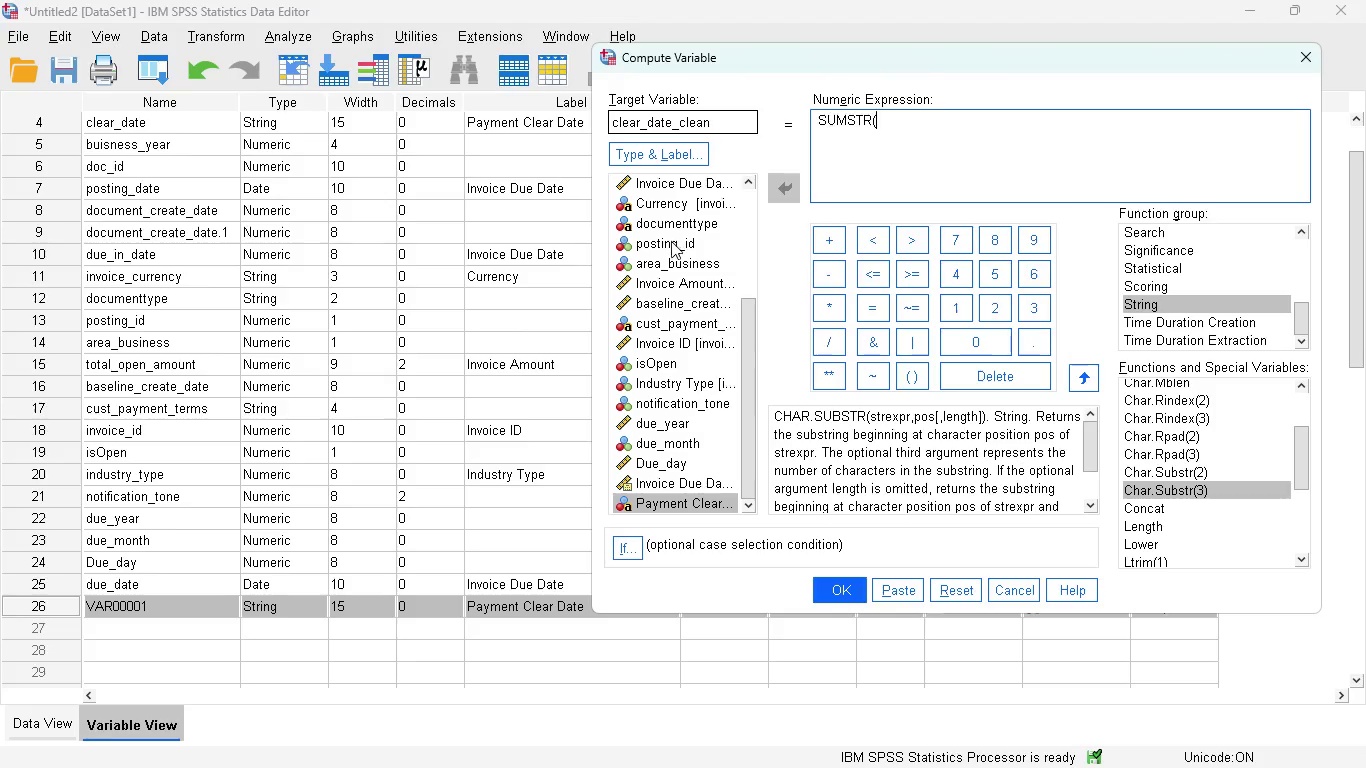 
scroll: coordinate [679, 257], scroll_direction: up, amount: 5.0
 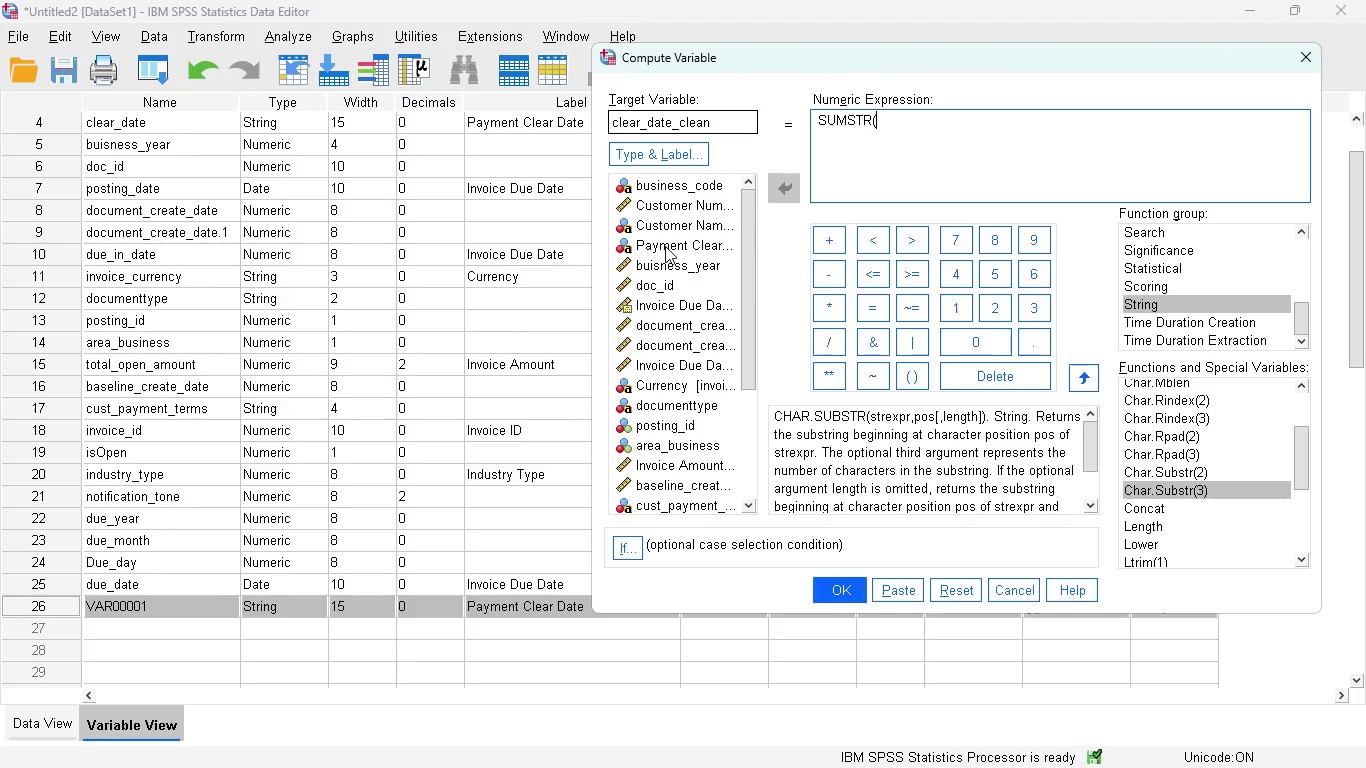 
double_click([665, 246])
 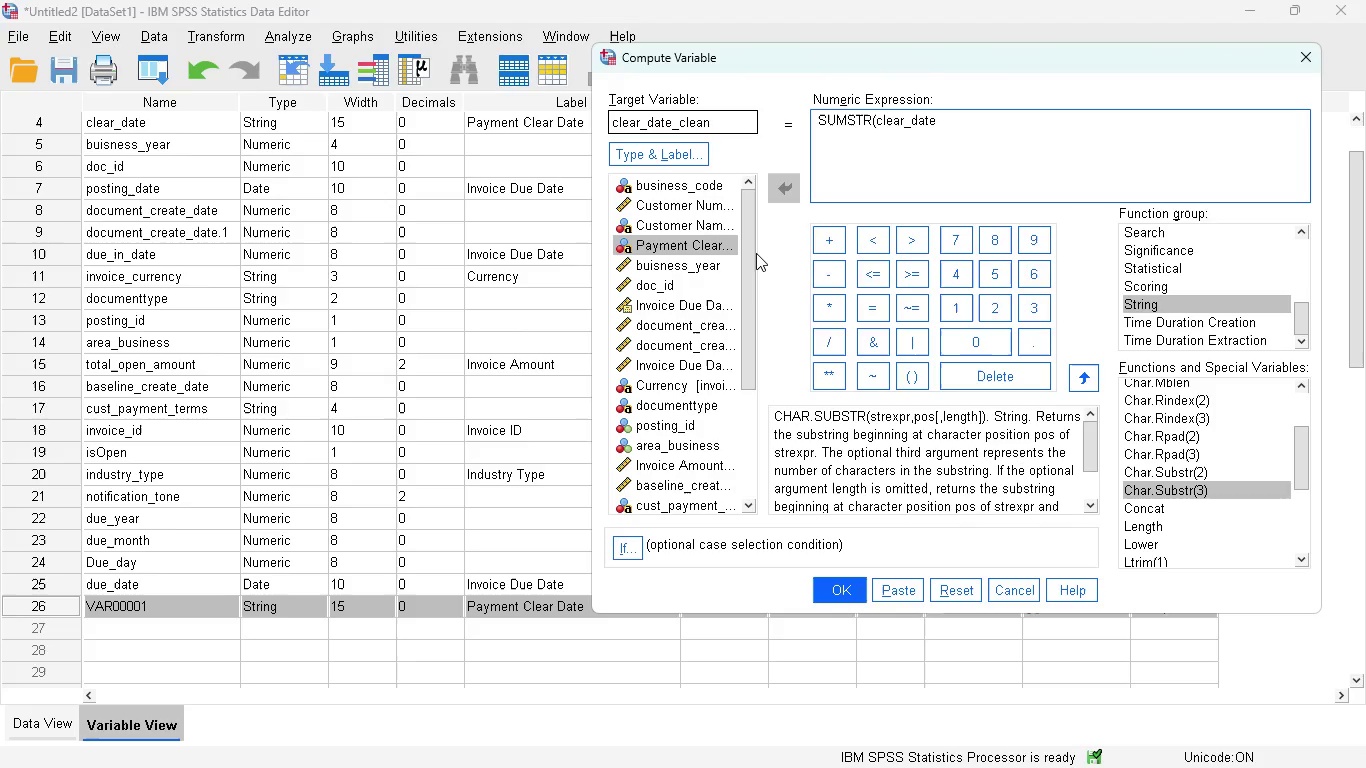 
type(, 1, in)
key(Backspace)
key(Backspace)
type(INDEX()
 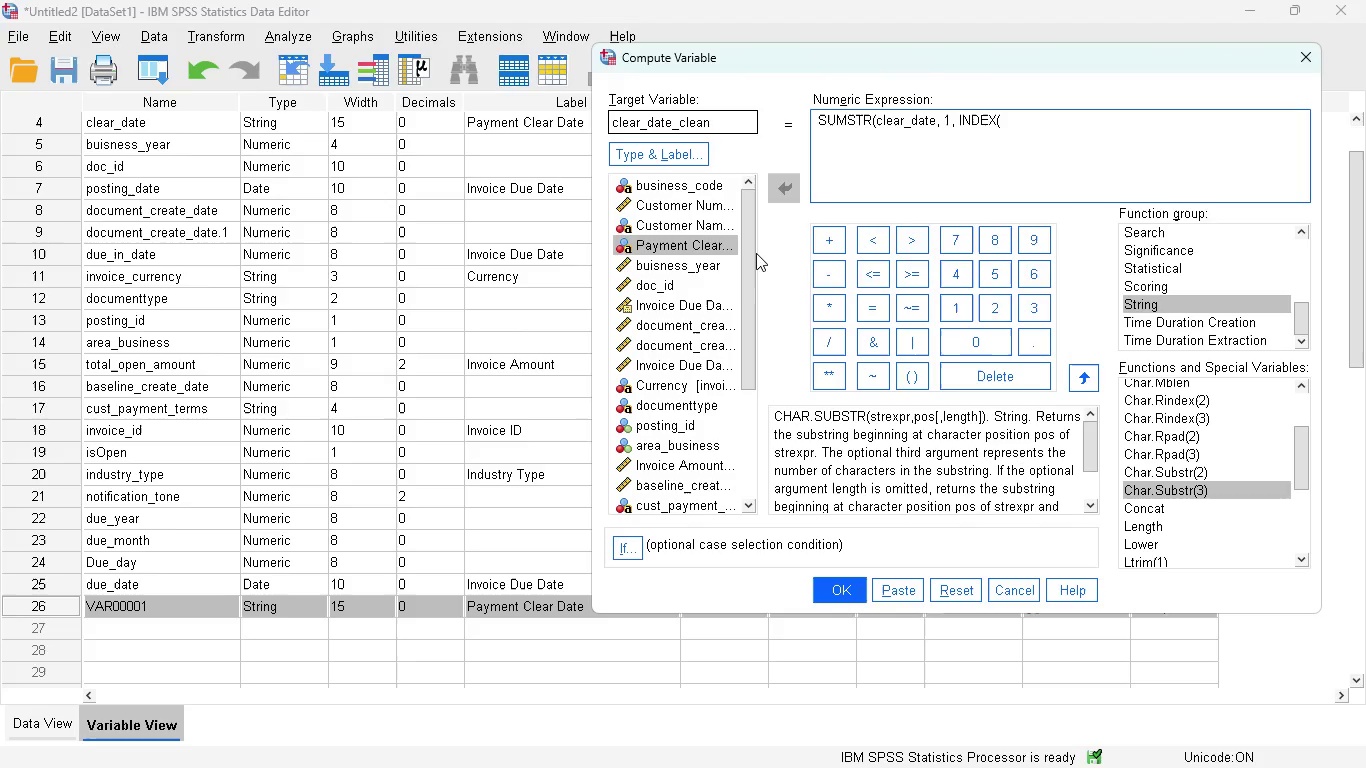 
double_click([682, 251])
 